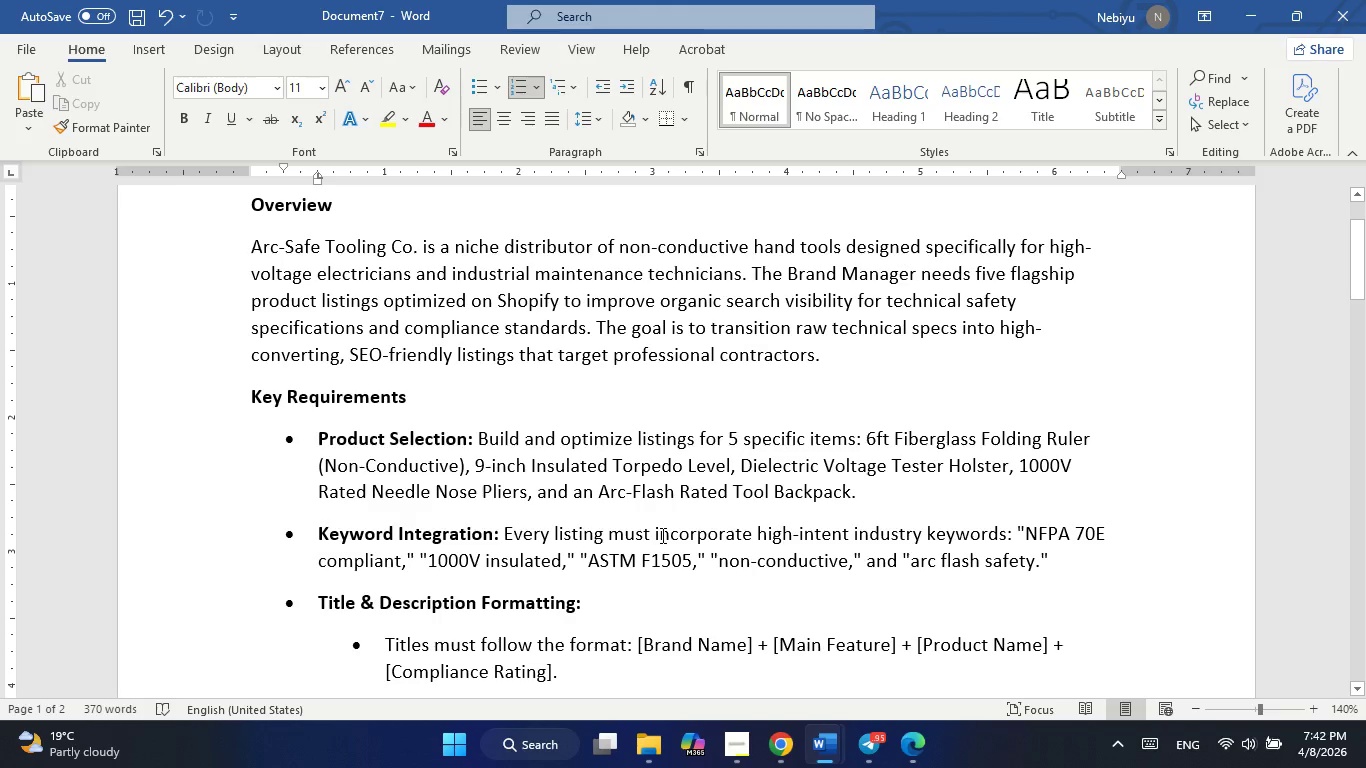 
left_click([753, 656])
 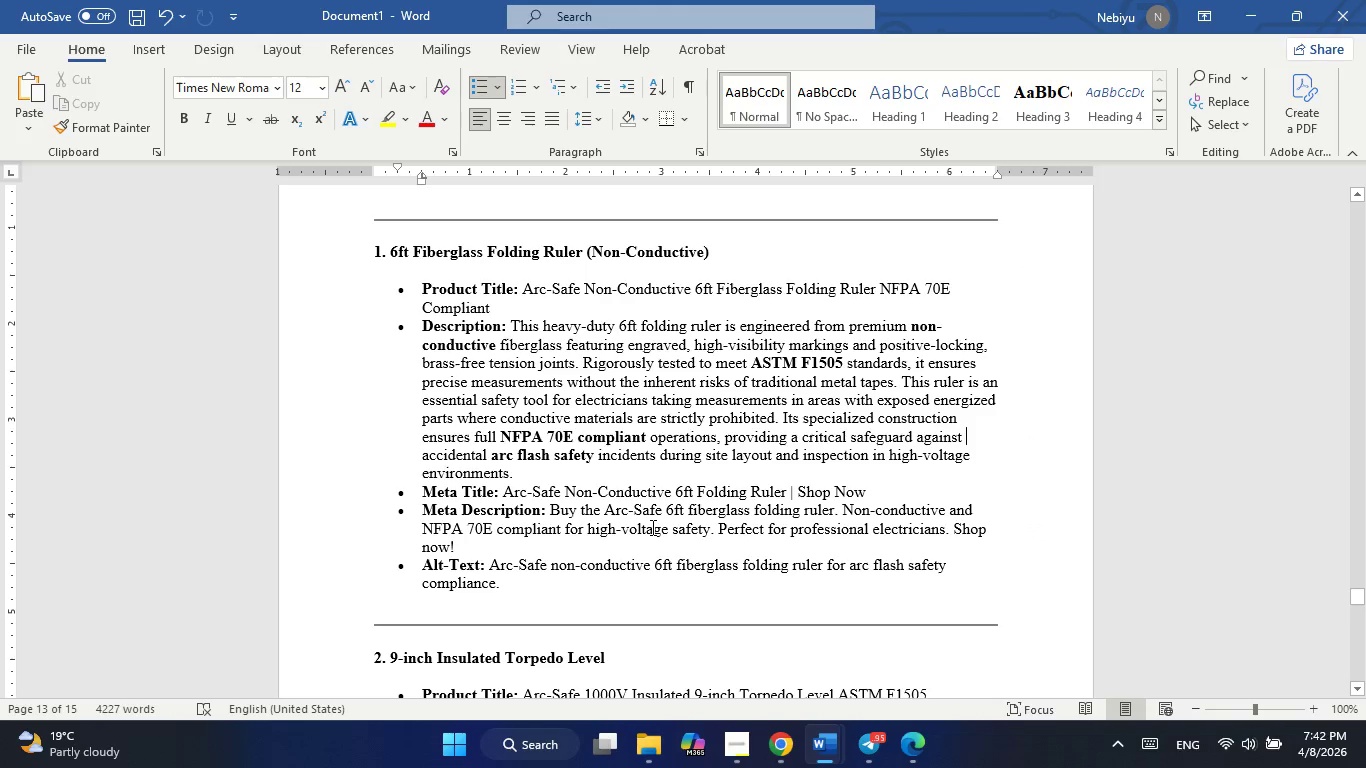 
scroll: coordinate [651, 527], scroll_direction: none, amount: 0.0
 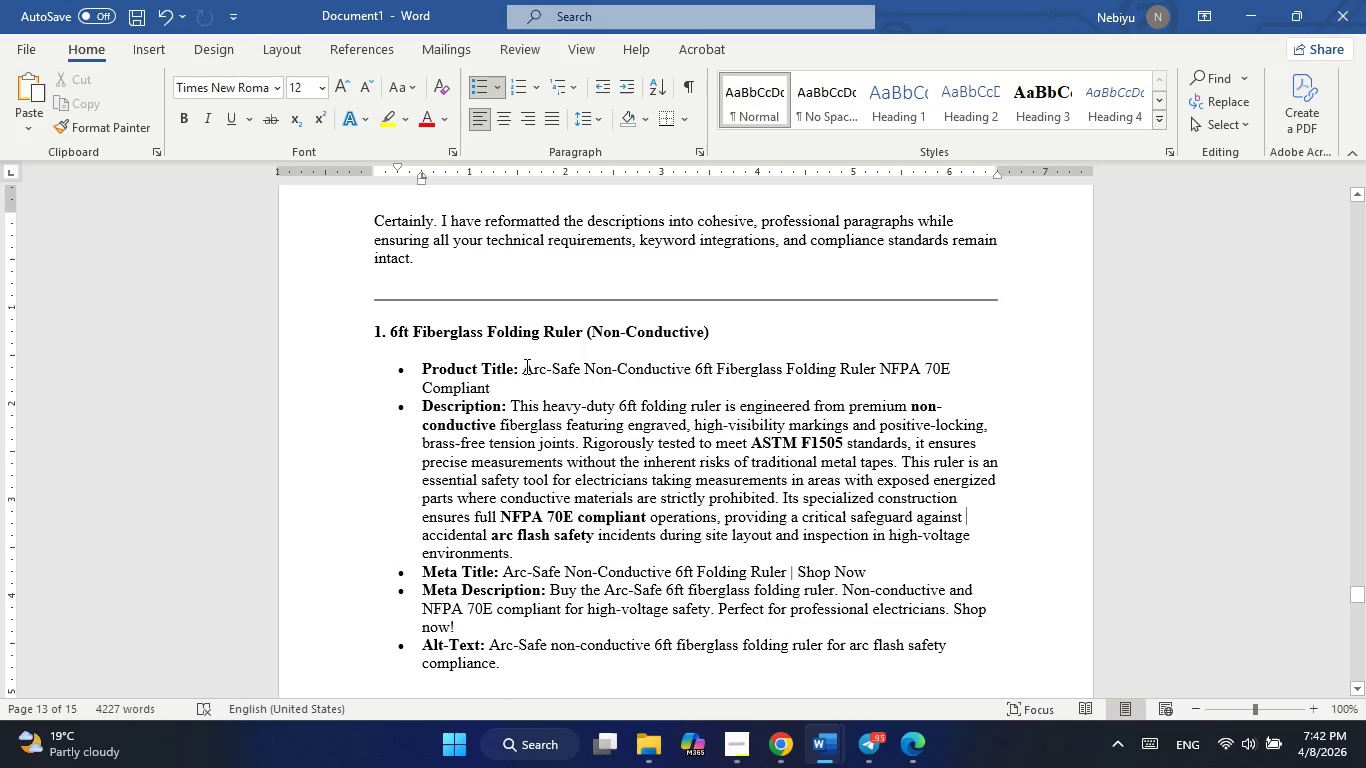 
left_click_drag(start_coordinate=[525, 366], to_coordinate=[516, 383])
 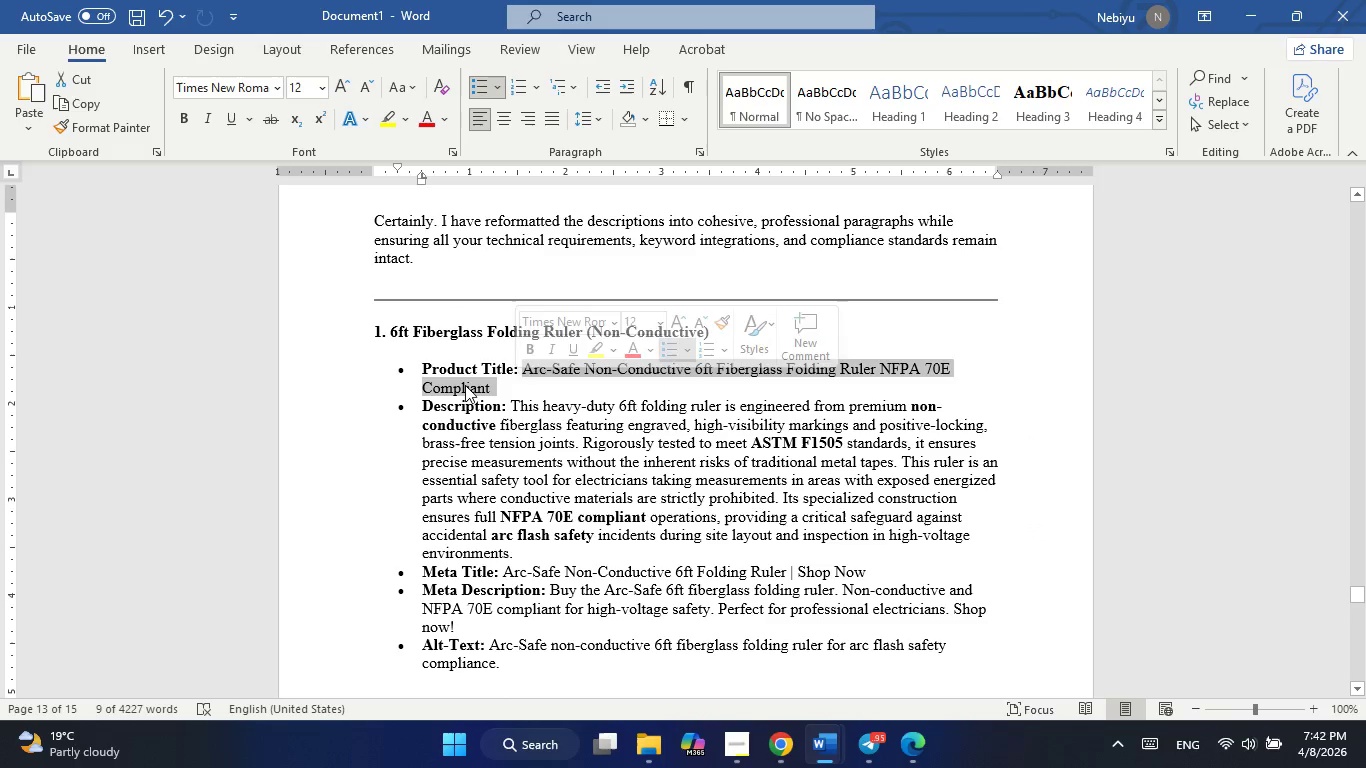 
right_click([465, 385])
 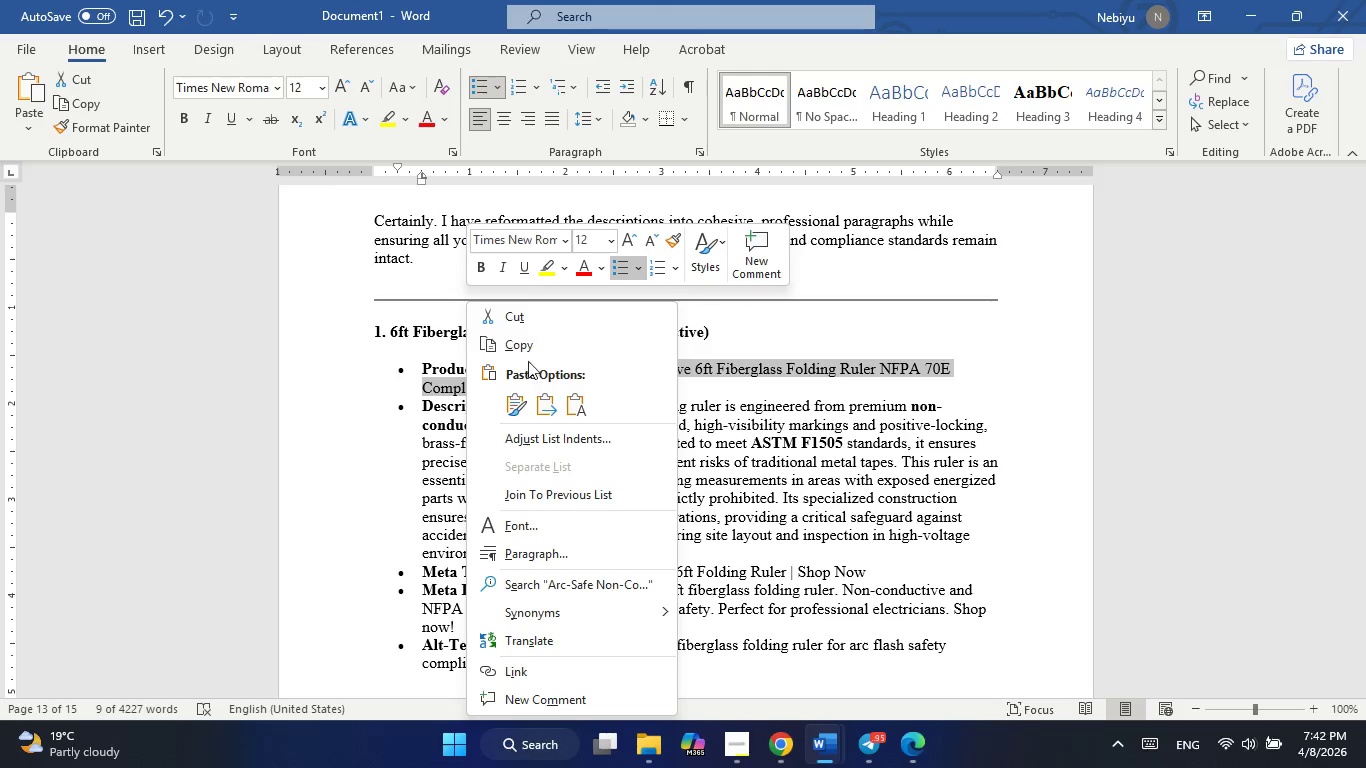 
left_click([528, 342])
 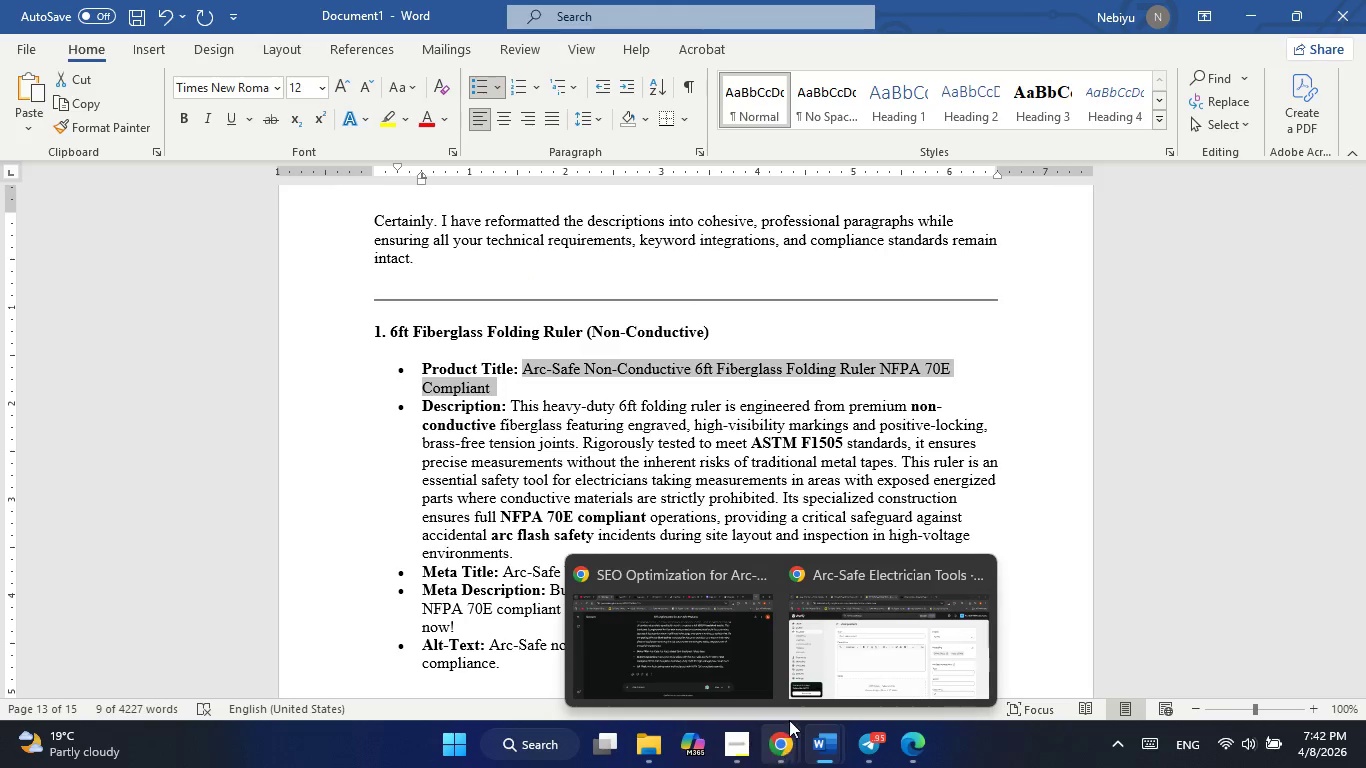 
left_click([815, 667])
 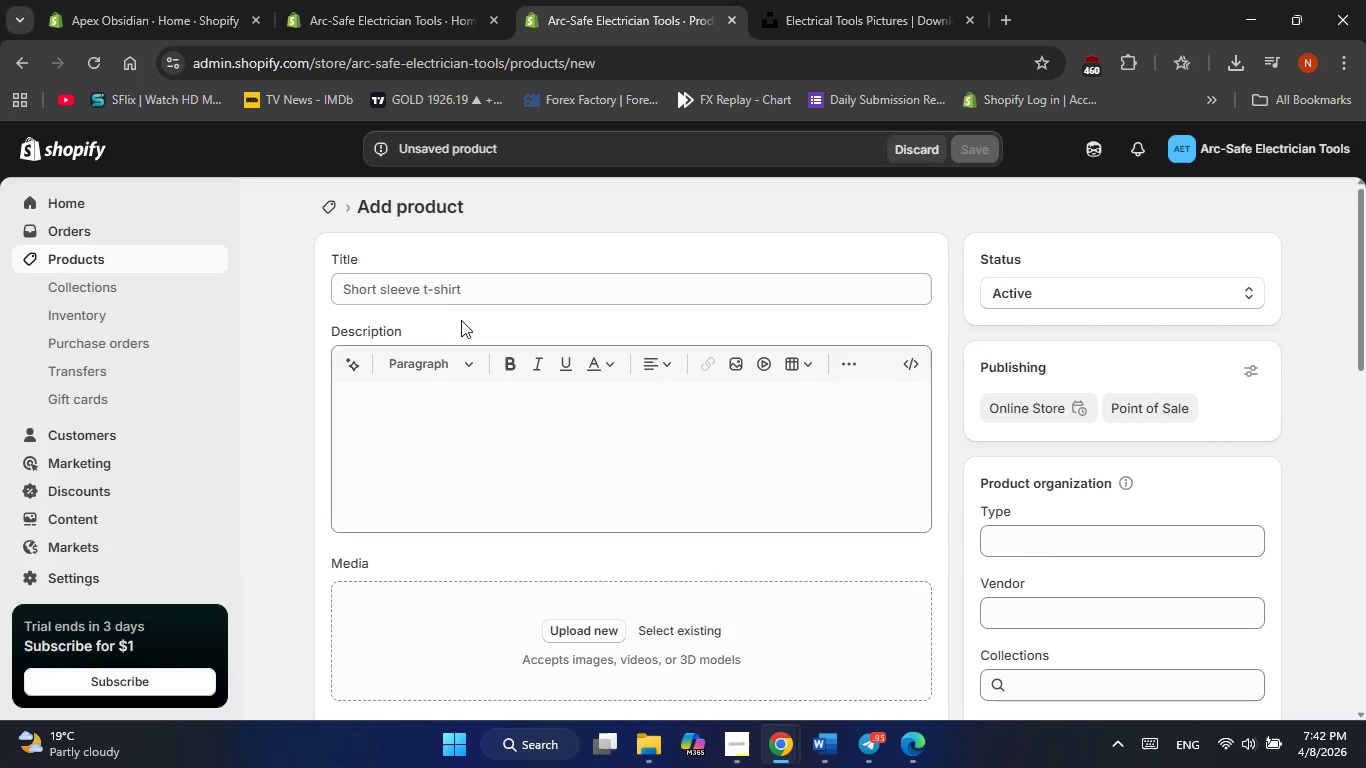 
left_click([475, 295])
 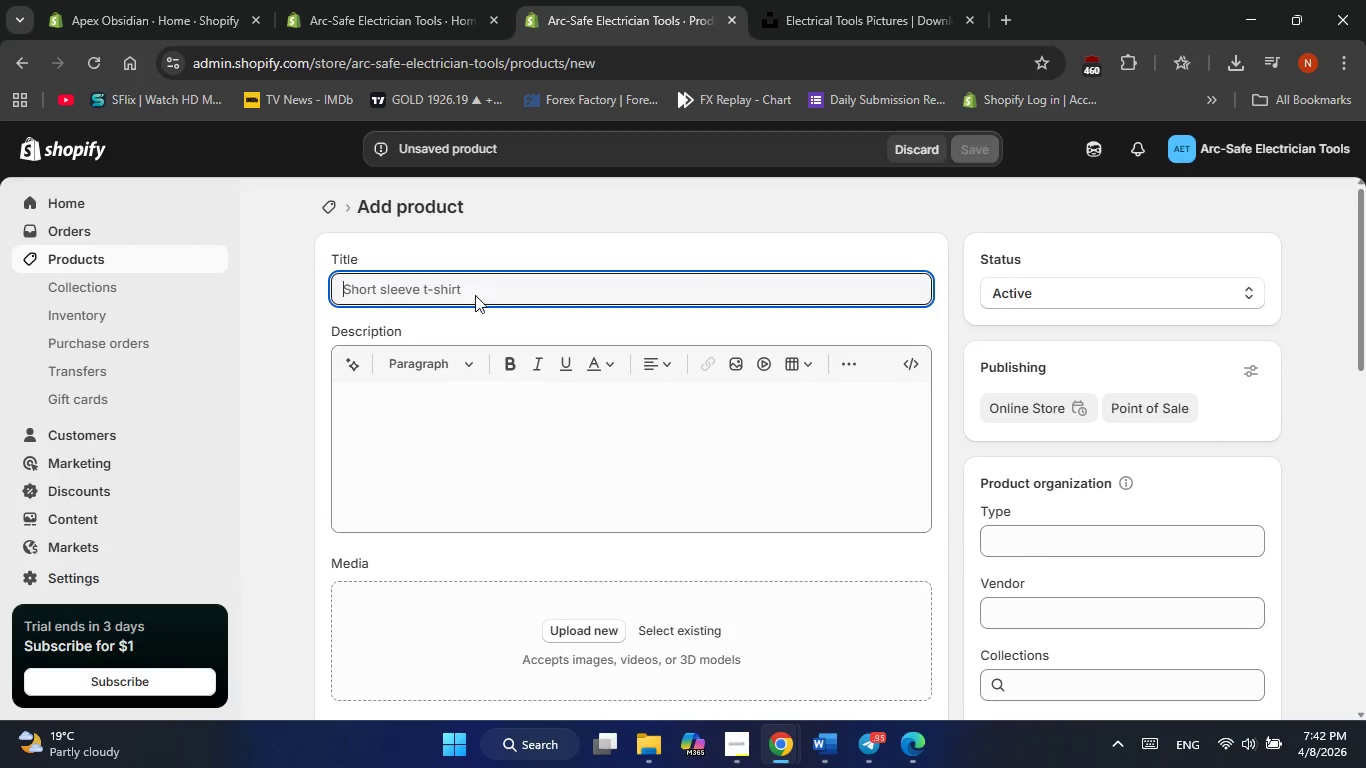 
right_click([475, 295])
 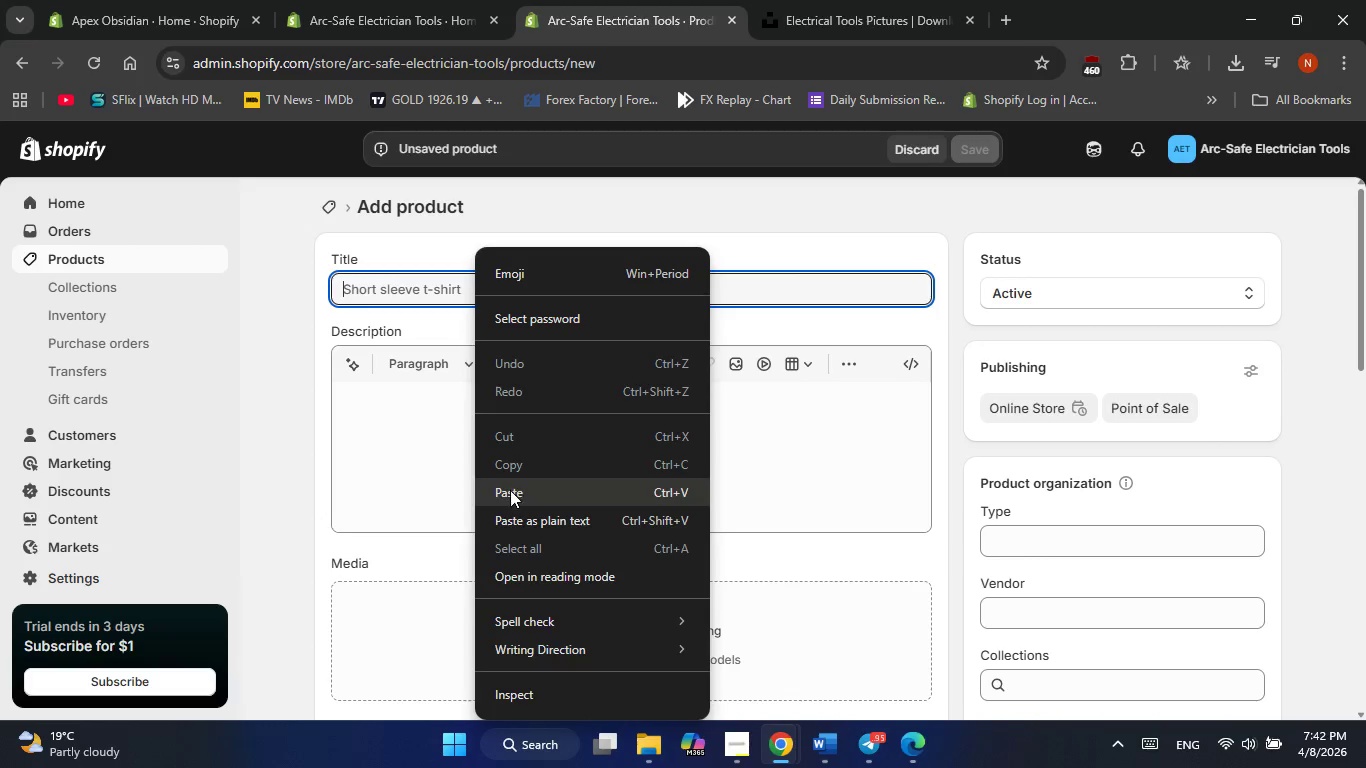 
left_click([510, 495])
 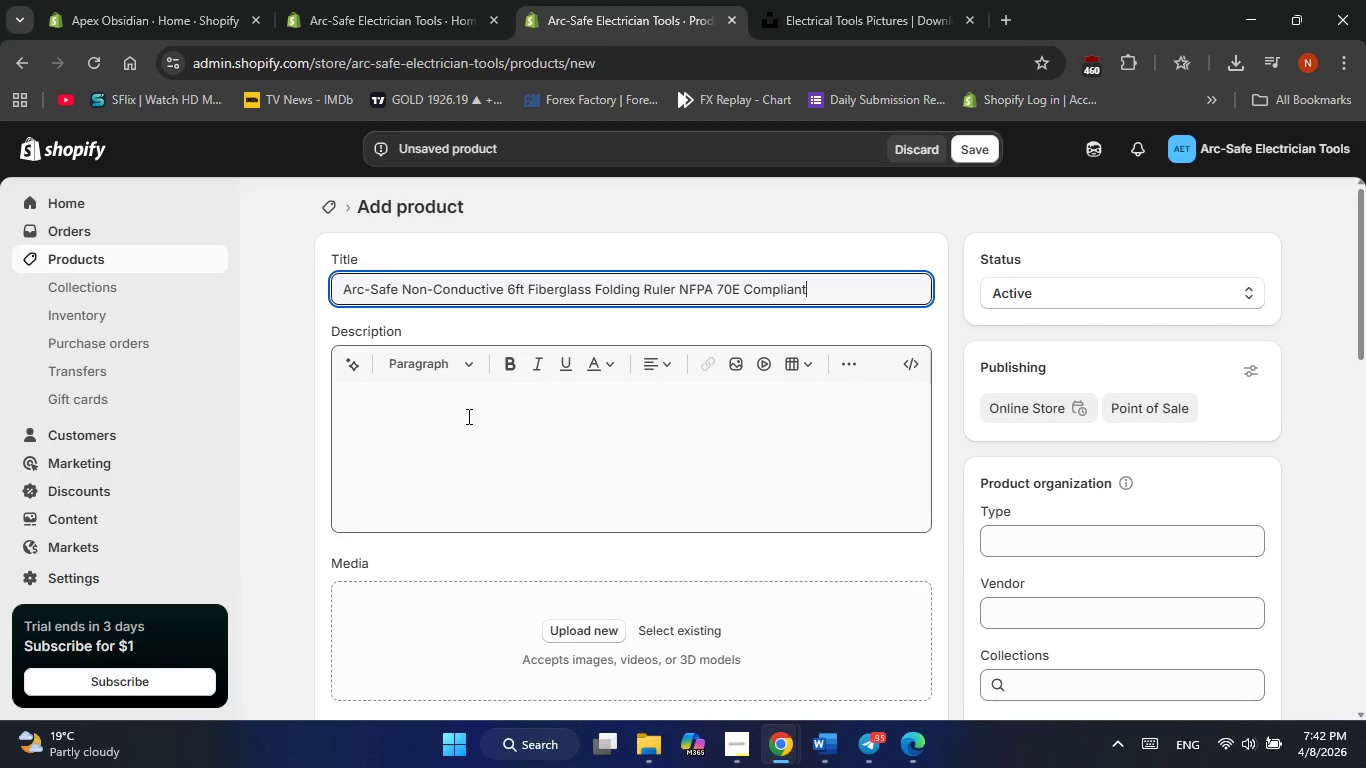 
left_click([467, 416])
 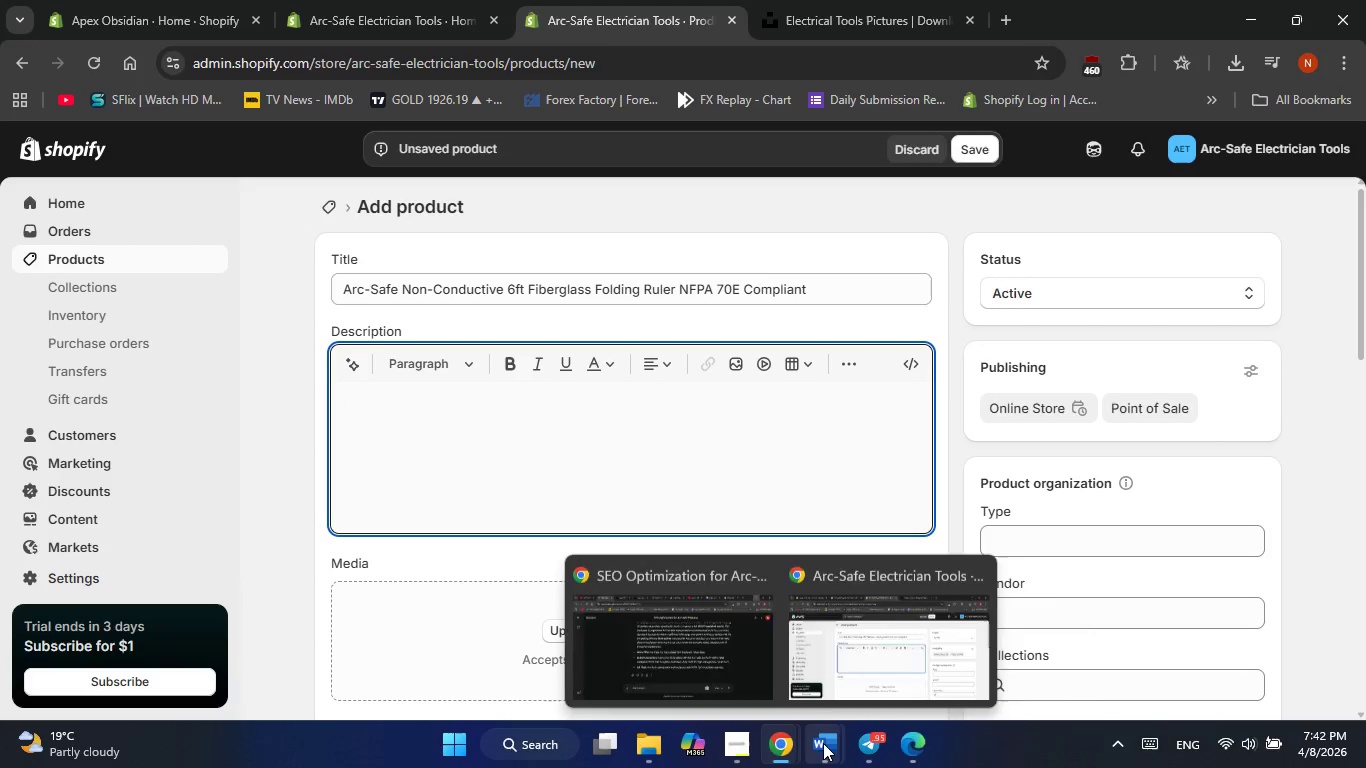 
left_click([861, 666])
 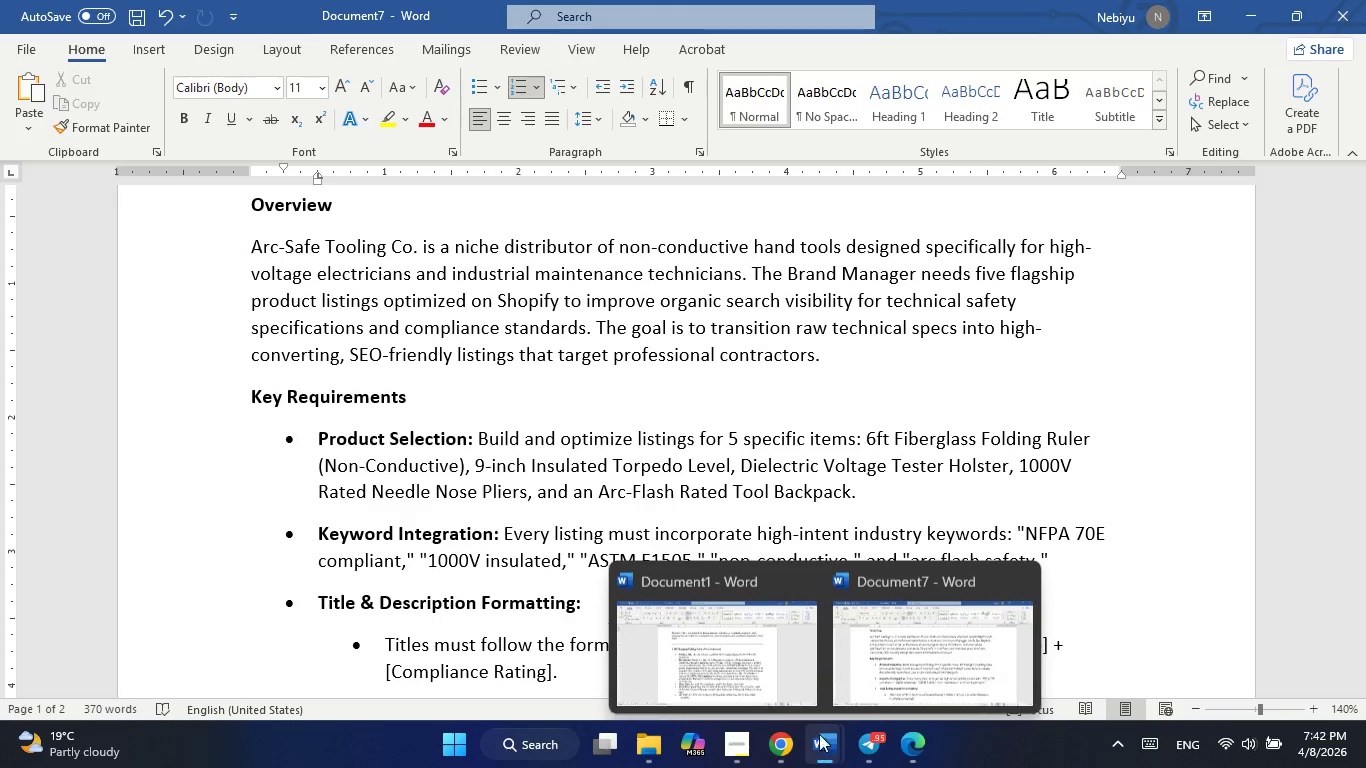 
left_click([761, 683])
 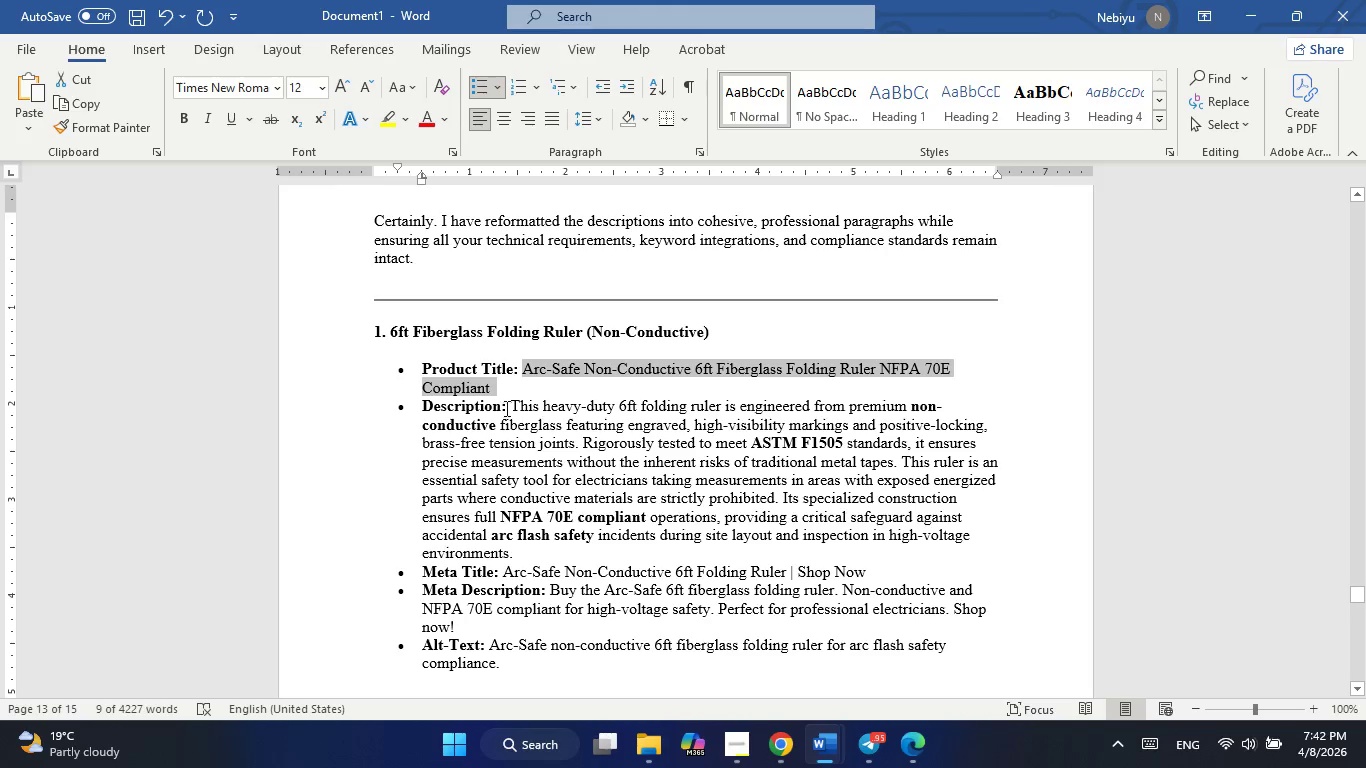 
left_click_drag(start_coordinate=[510, 403], to_coordinate=[515, 550])
 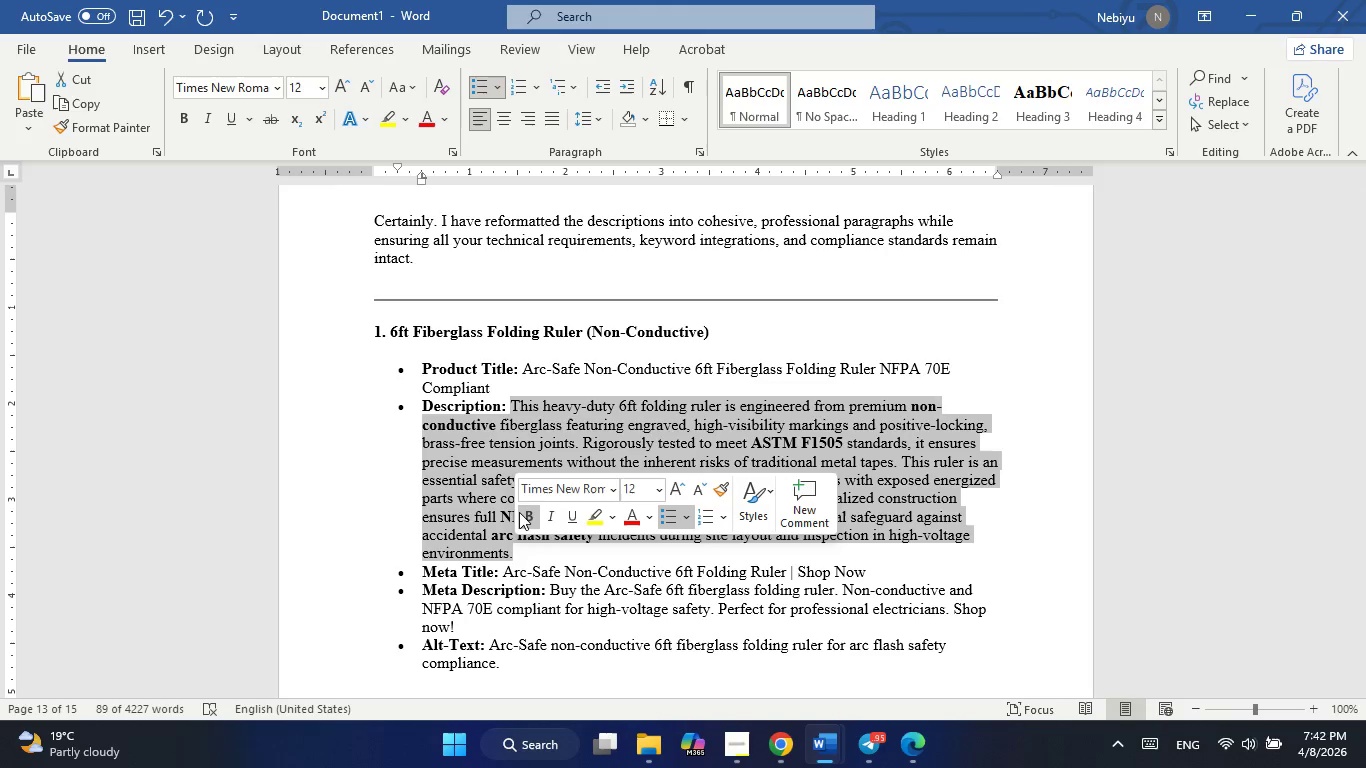 
right_click([519, 512])
 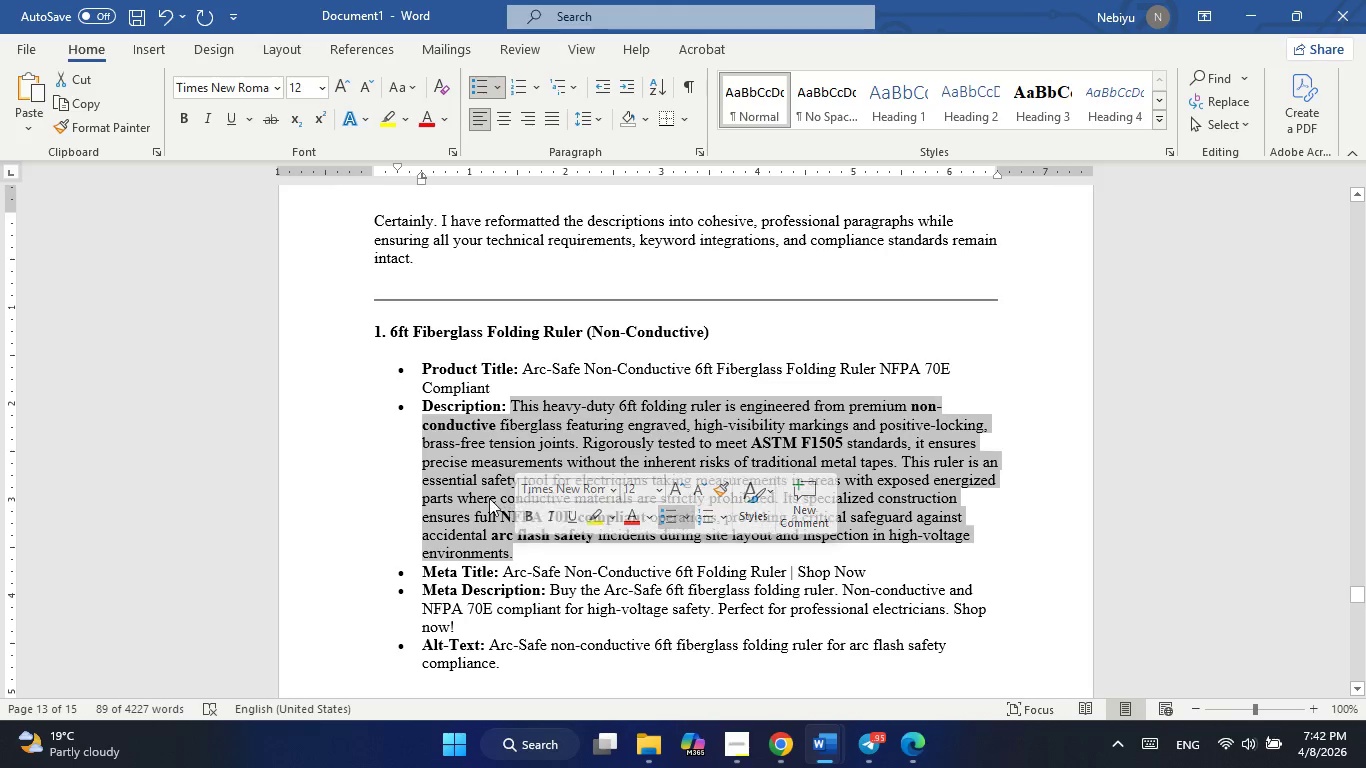 
right_click([489, 498])
 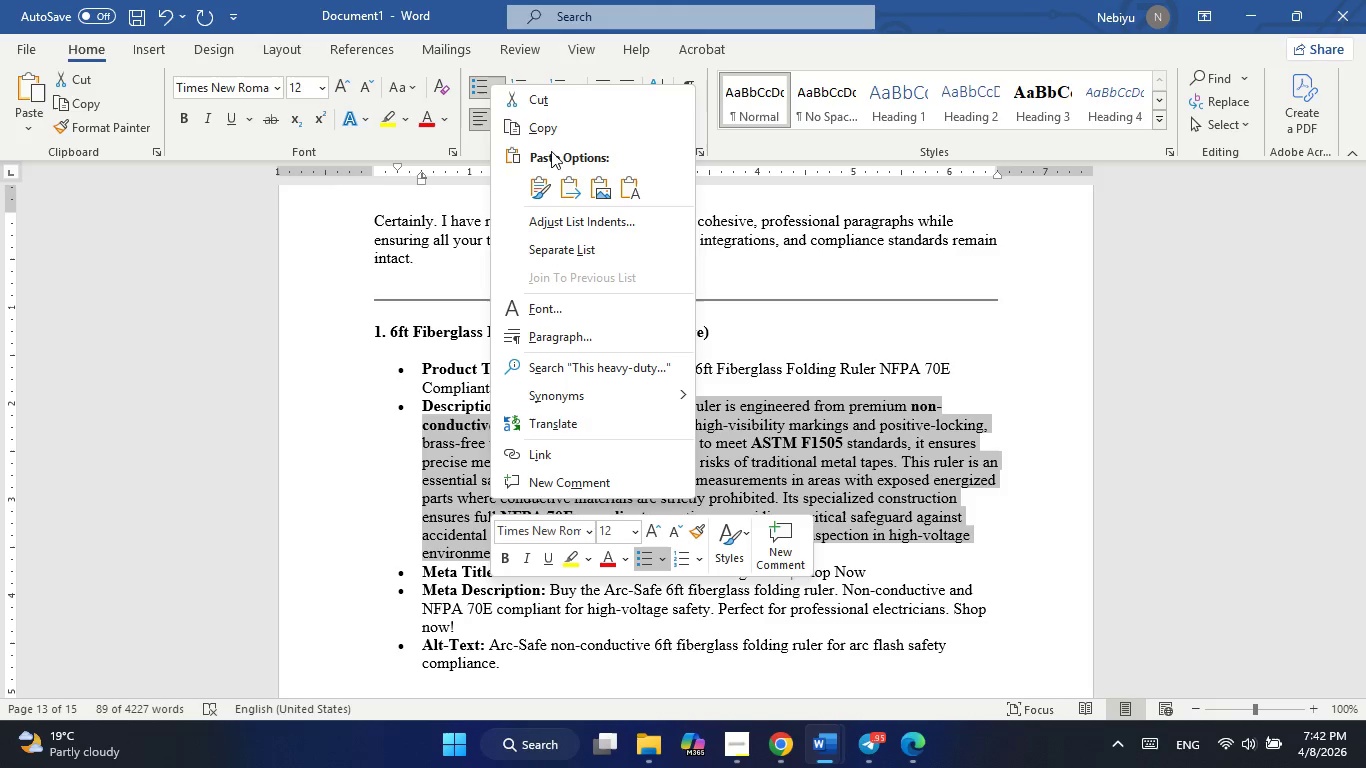 
left_click([546, 128])
 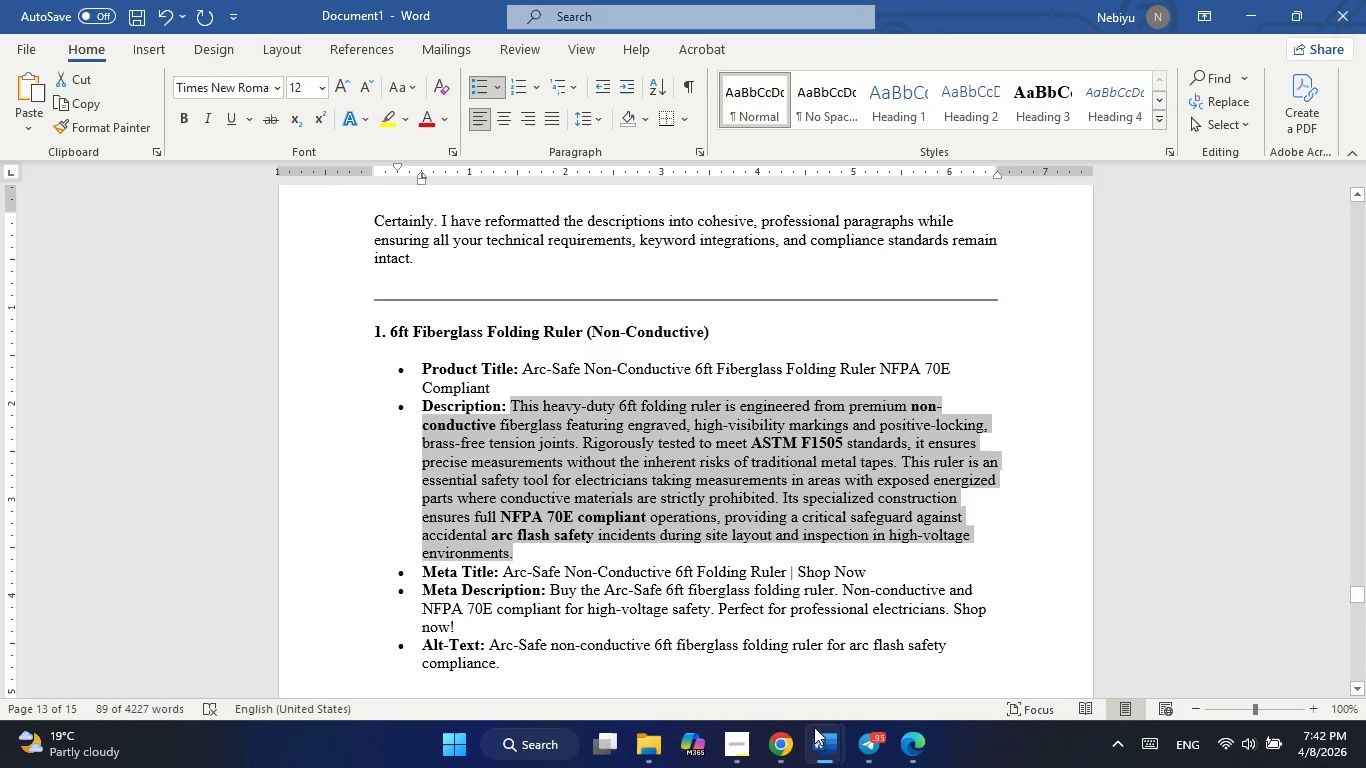 
mouse_move([792, 742])
 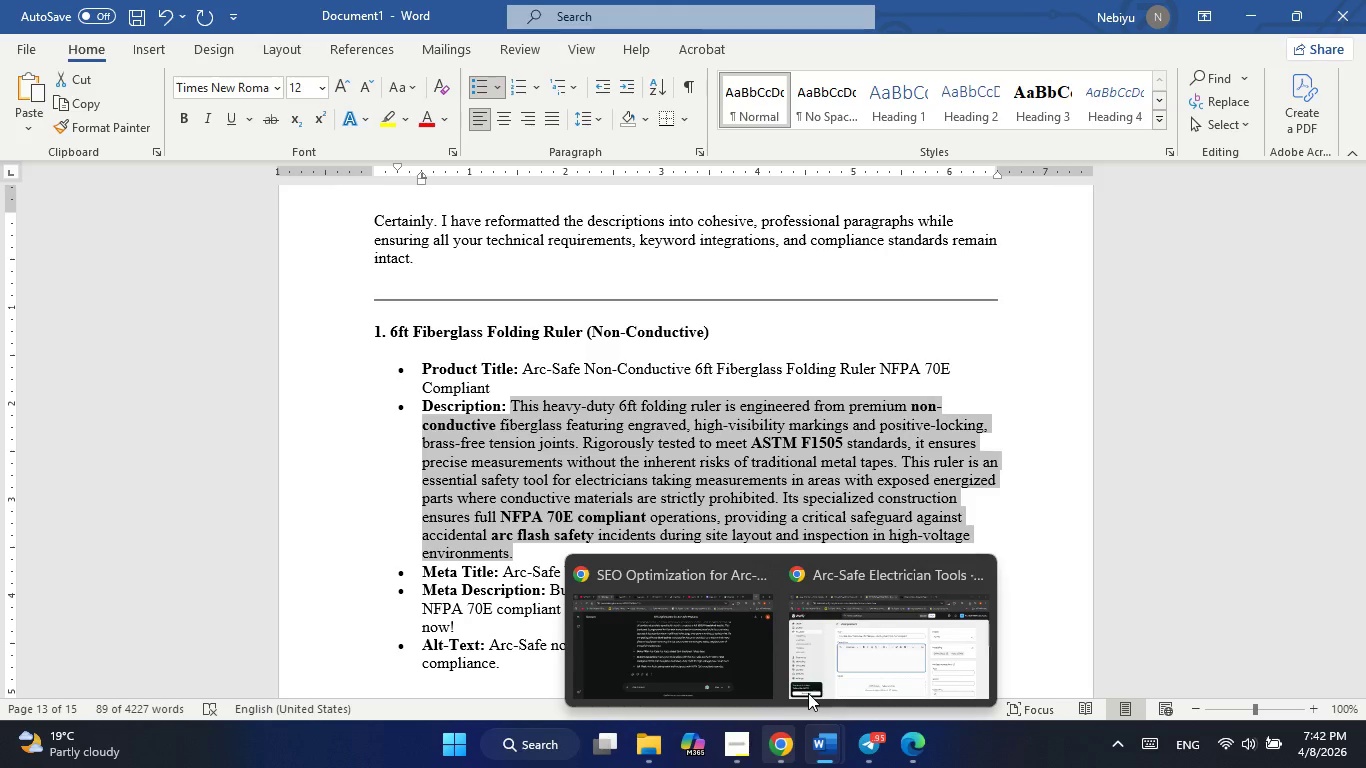 
left_click([824, 673])
 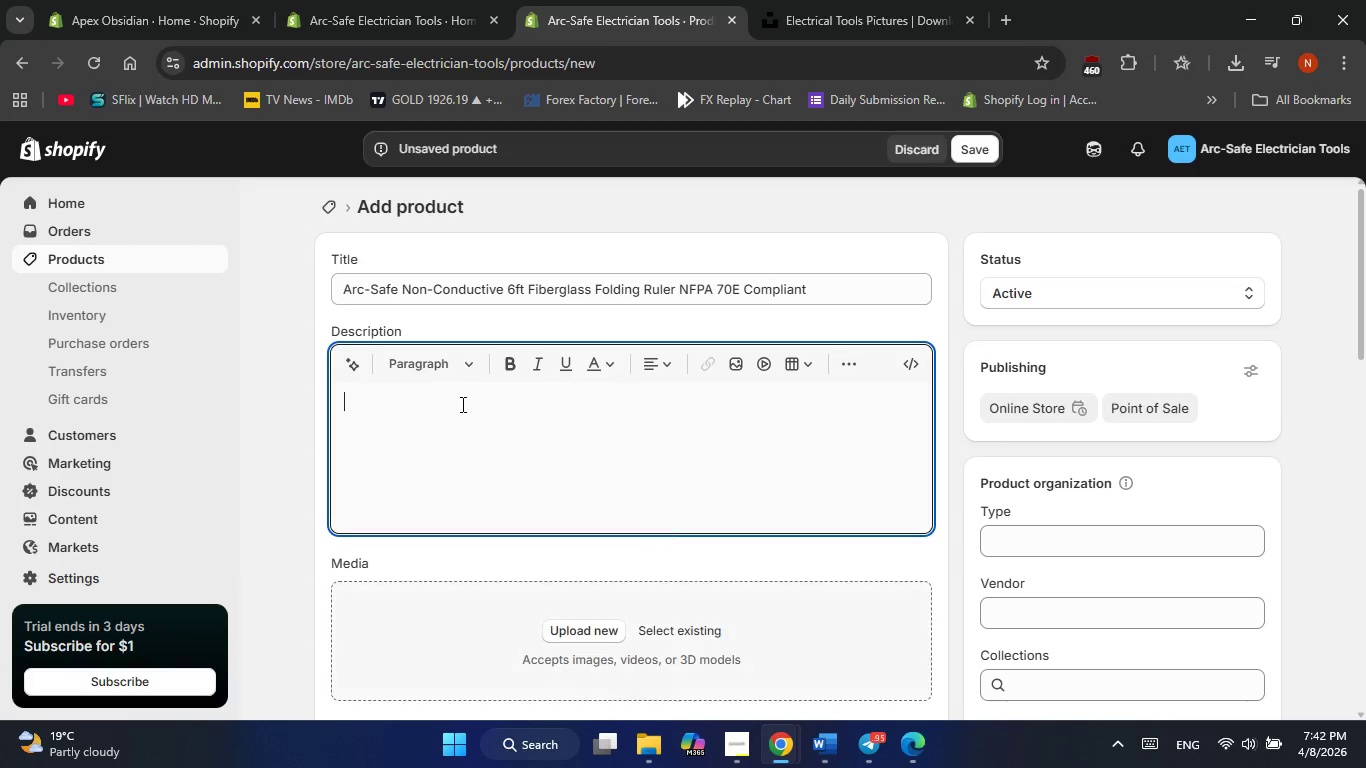 
left_click([461, 404])
 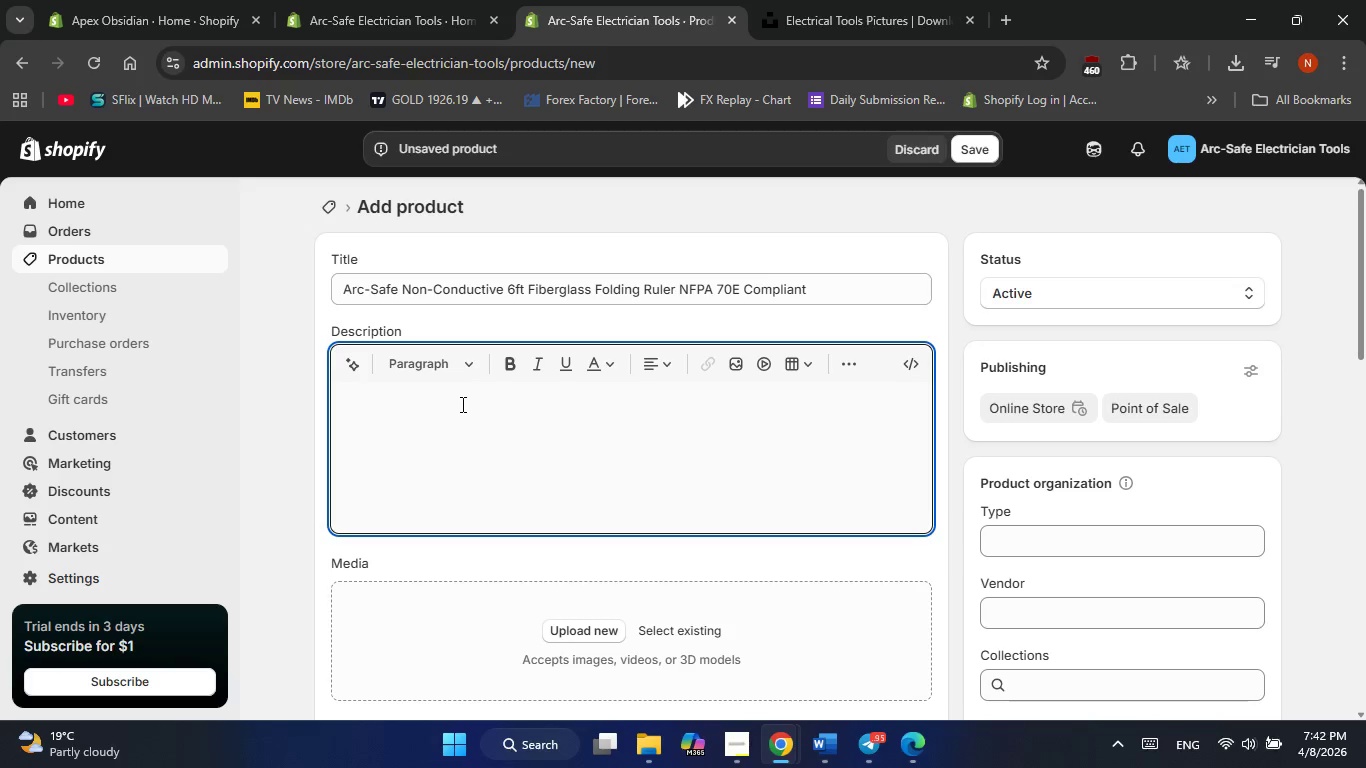 
right_click([461, 404])
 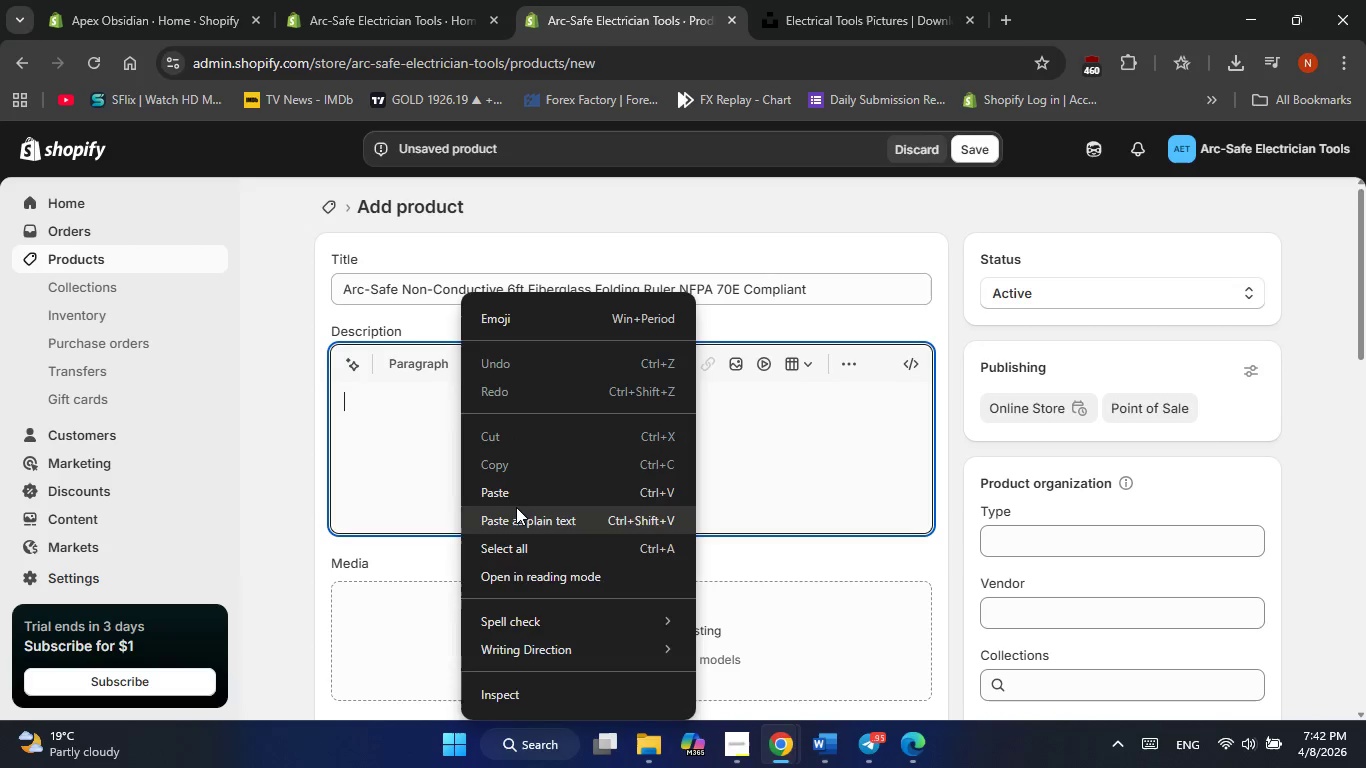 
left_click([516, 508])
 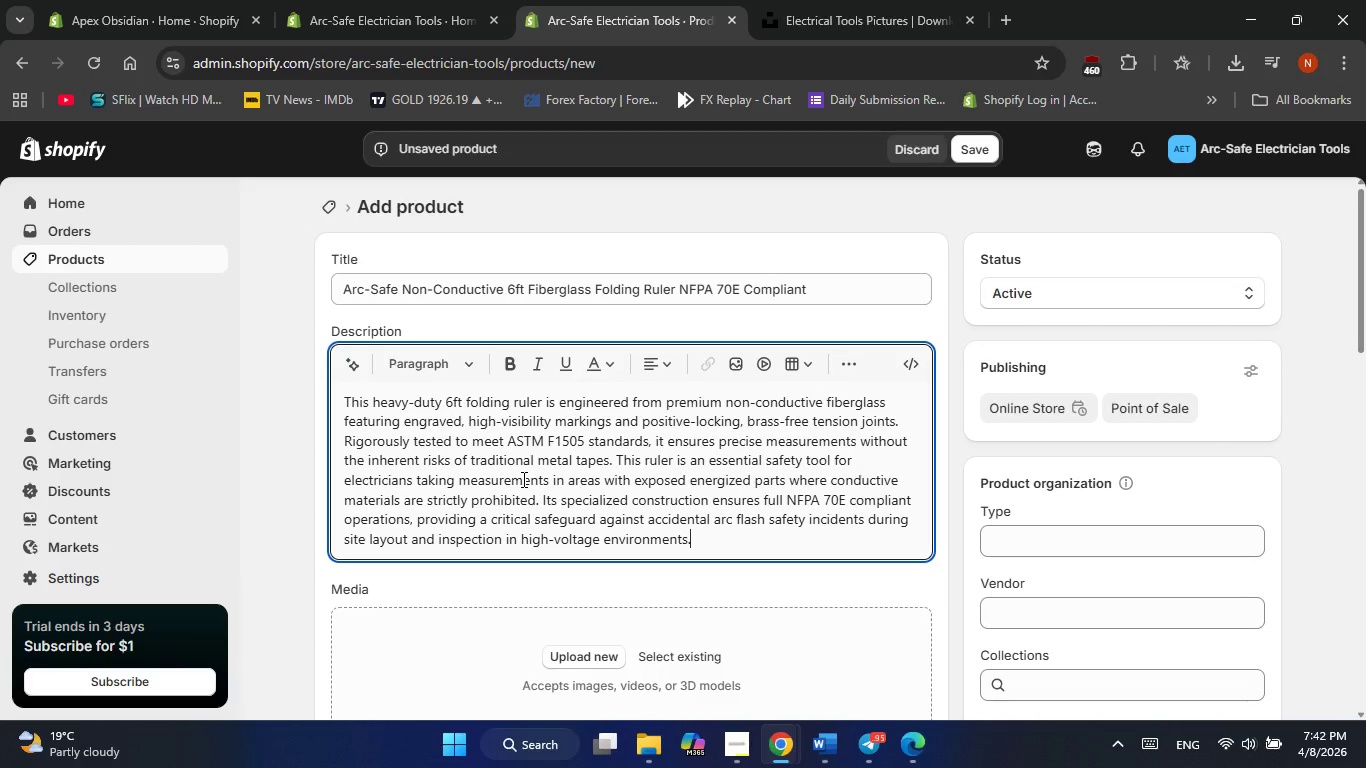 
key(Control+Z)
 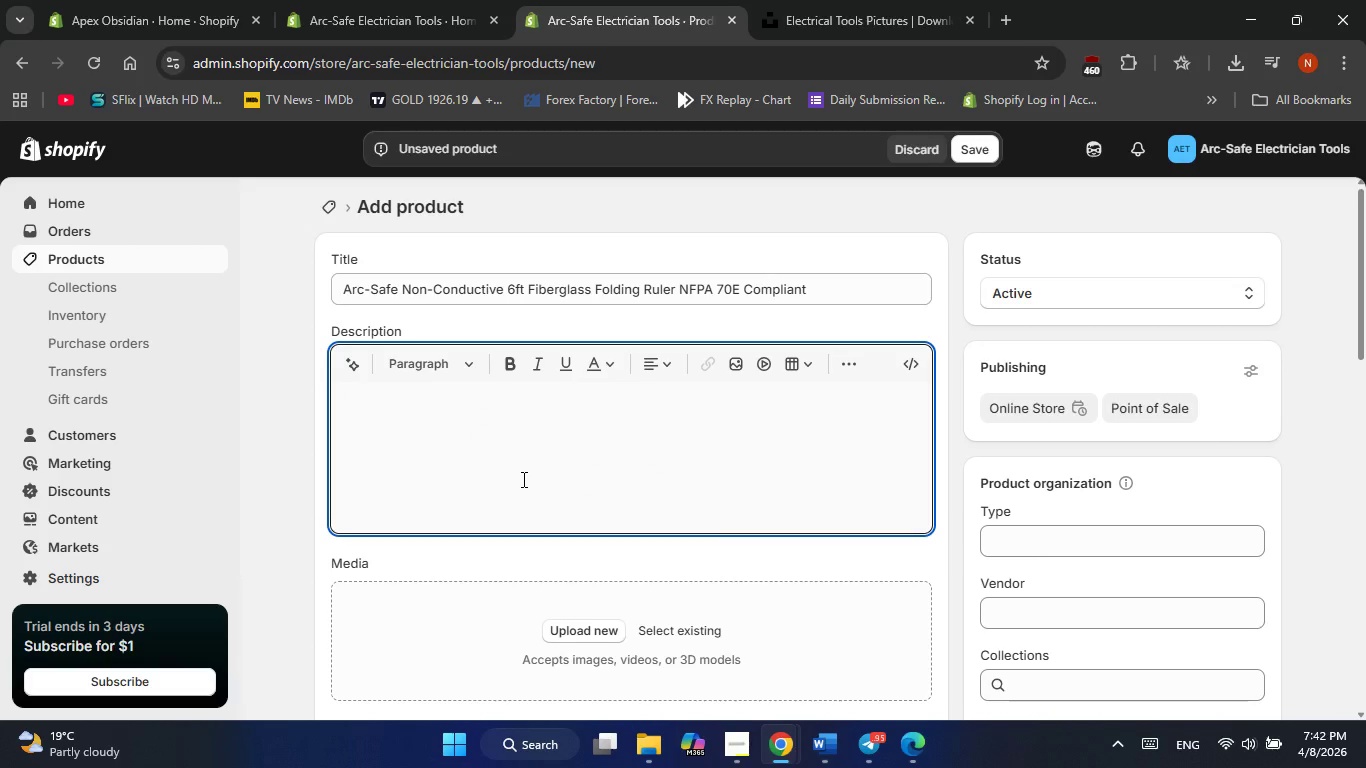 
right_click([522, 479])
 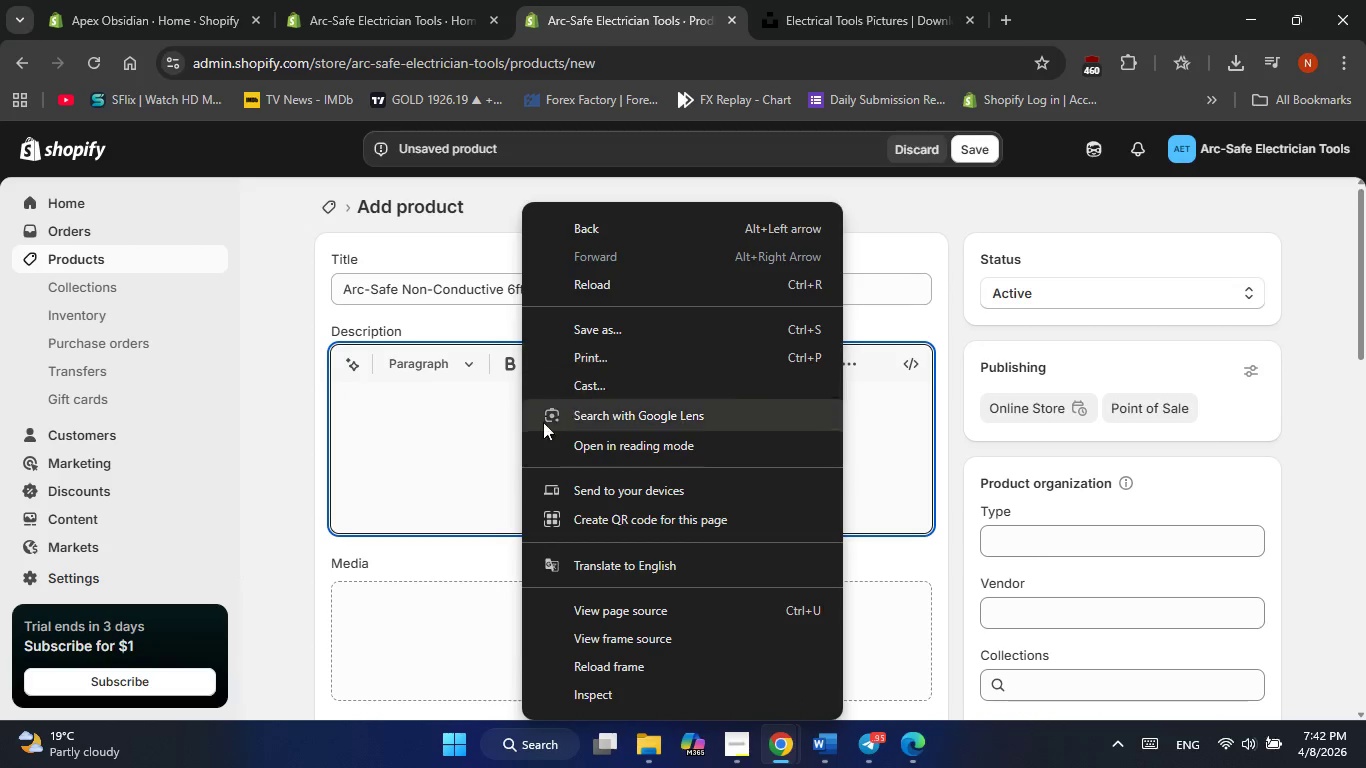 
left_click([415, 410])
 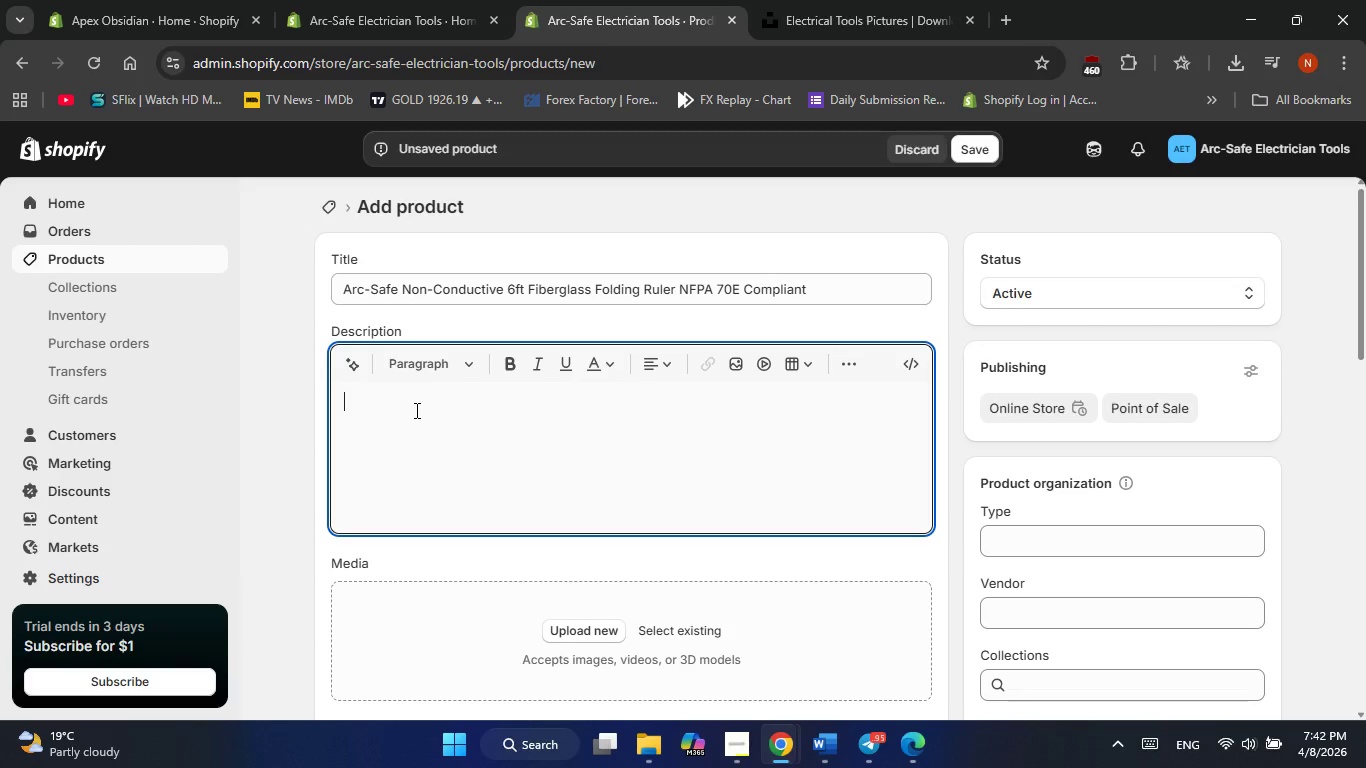 
right_click([415, 410])
 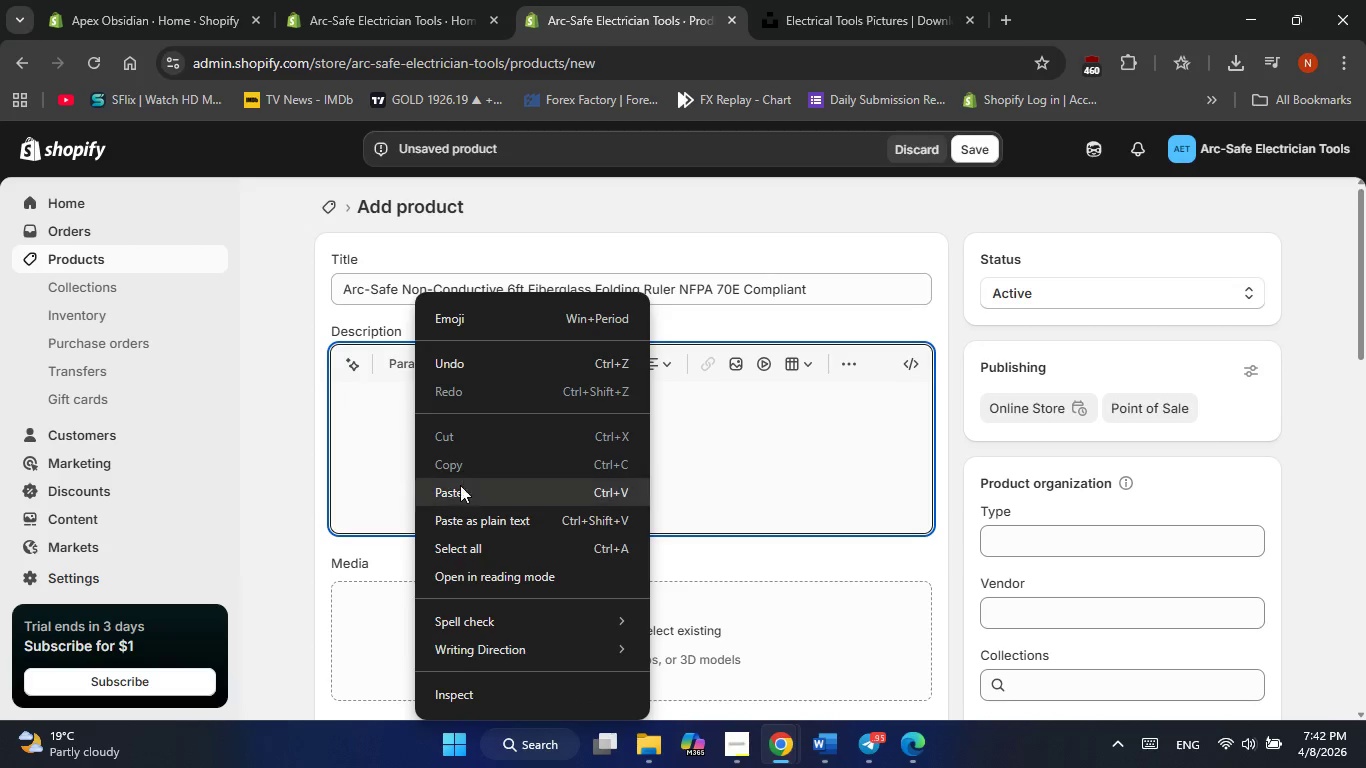 
left_click([456, 494])
 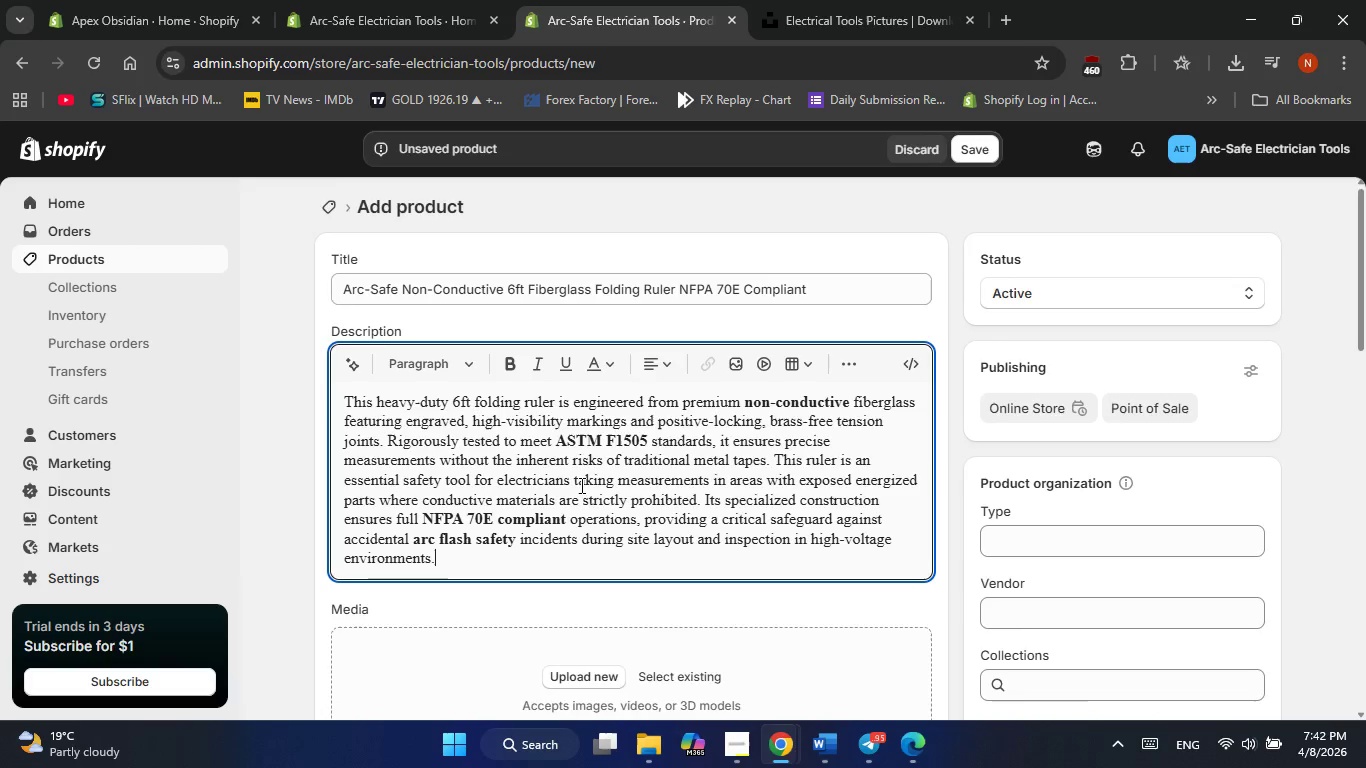 
scroll: coordinate [580, 485], scroll_direction: none, amount: 0.0
 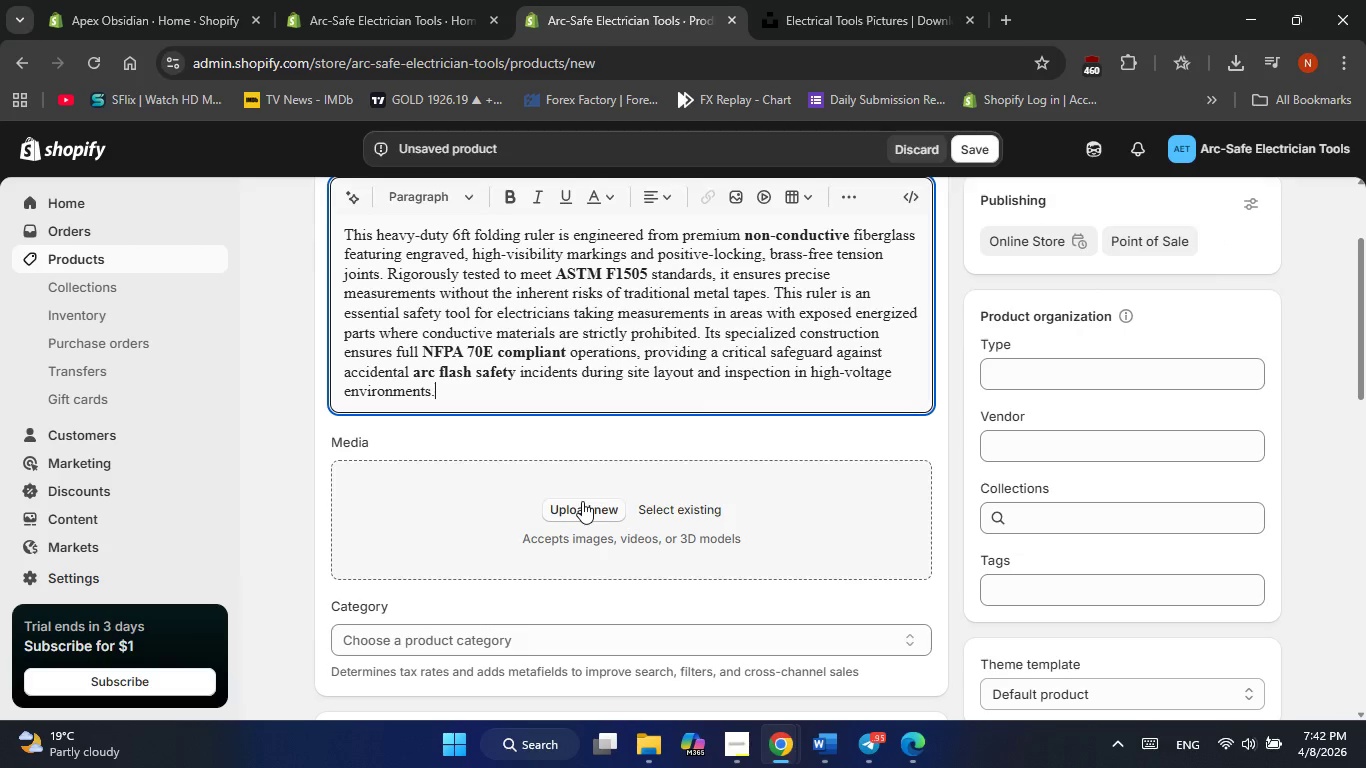 
scroll: coordinate [582, 501], scroll_direction: up, amount: 2.0
 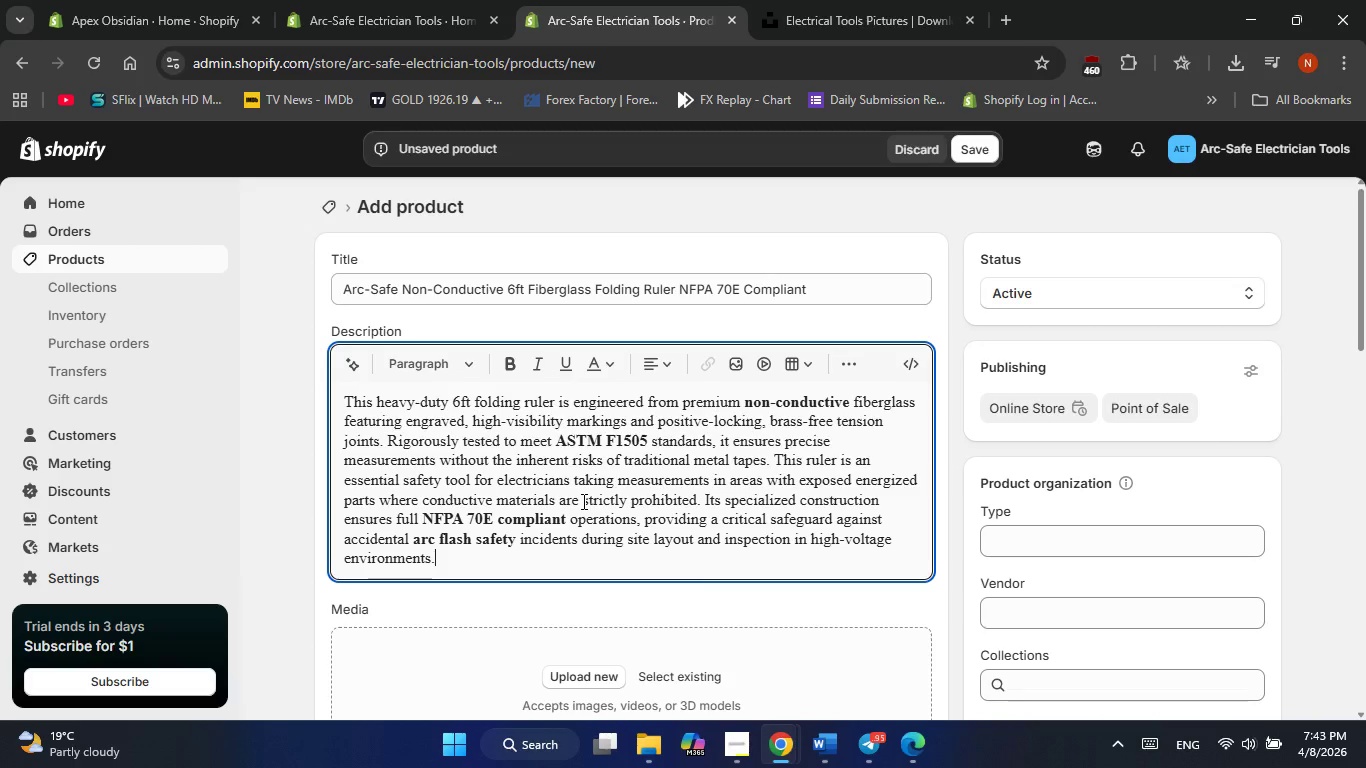 
wait(7.13)
 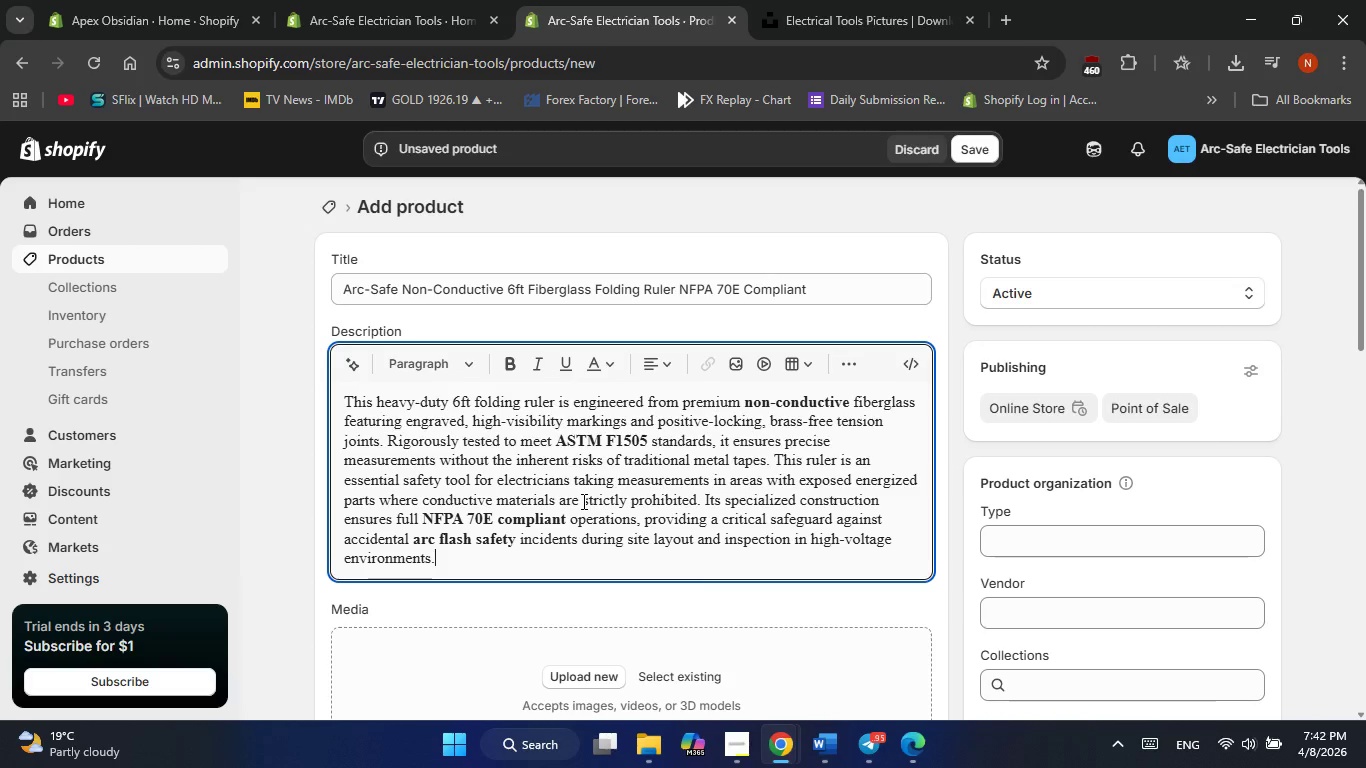 
scroll: coordinate [582, 501], scroll_direction: none, amount: 0.0
 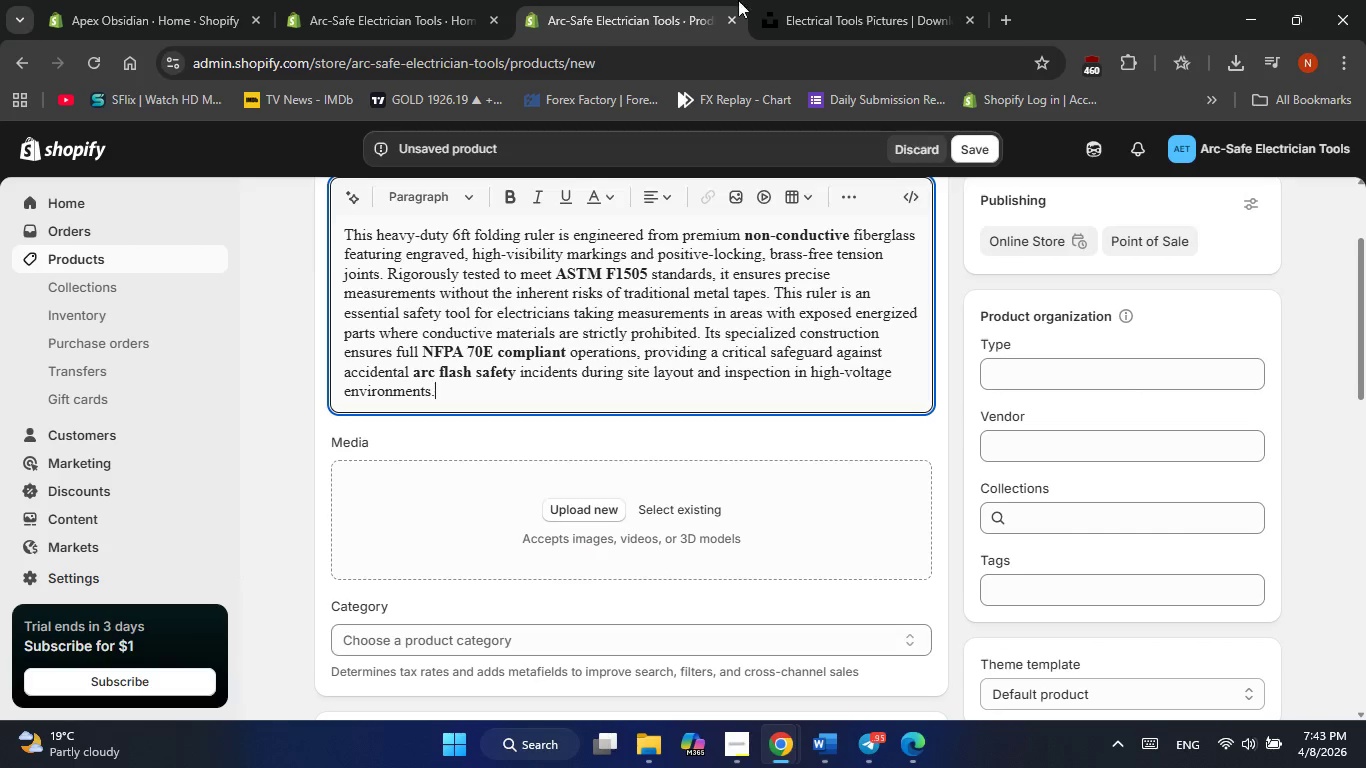 
left_click([765, 0])
 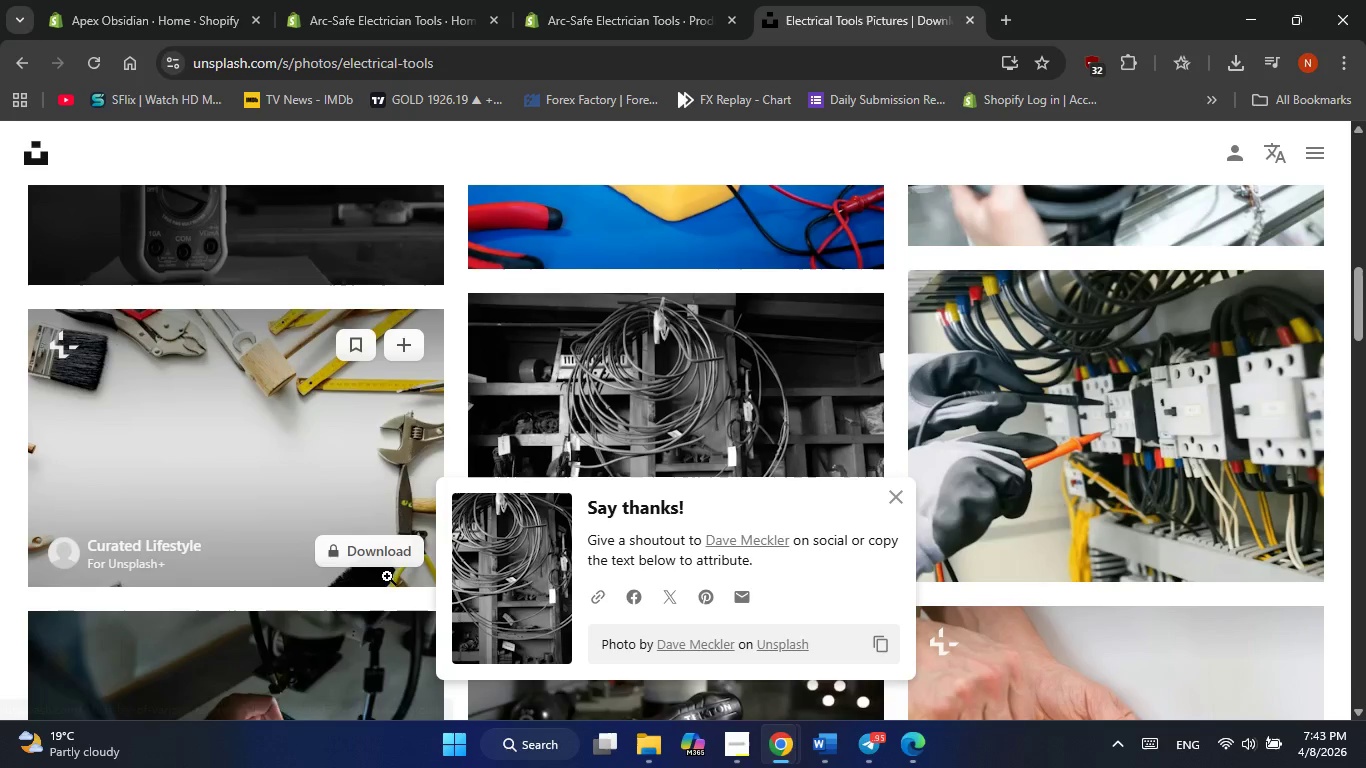 
scroll: coordinate [534, 481], scroll_direction: up, amount: 14.0
 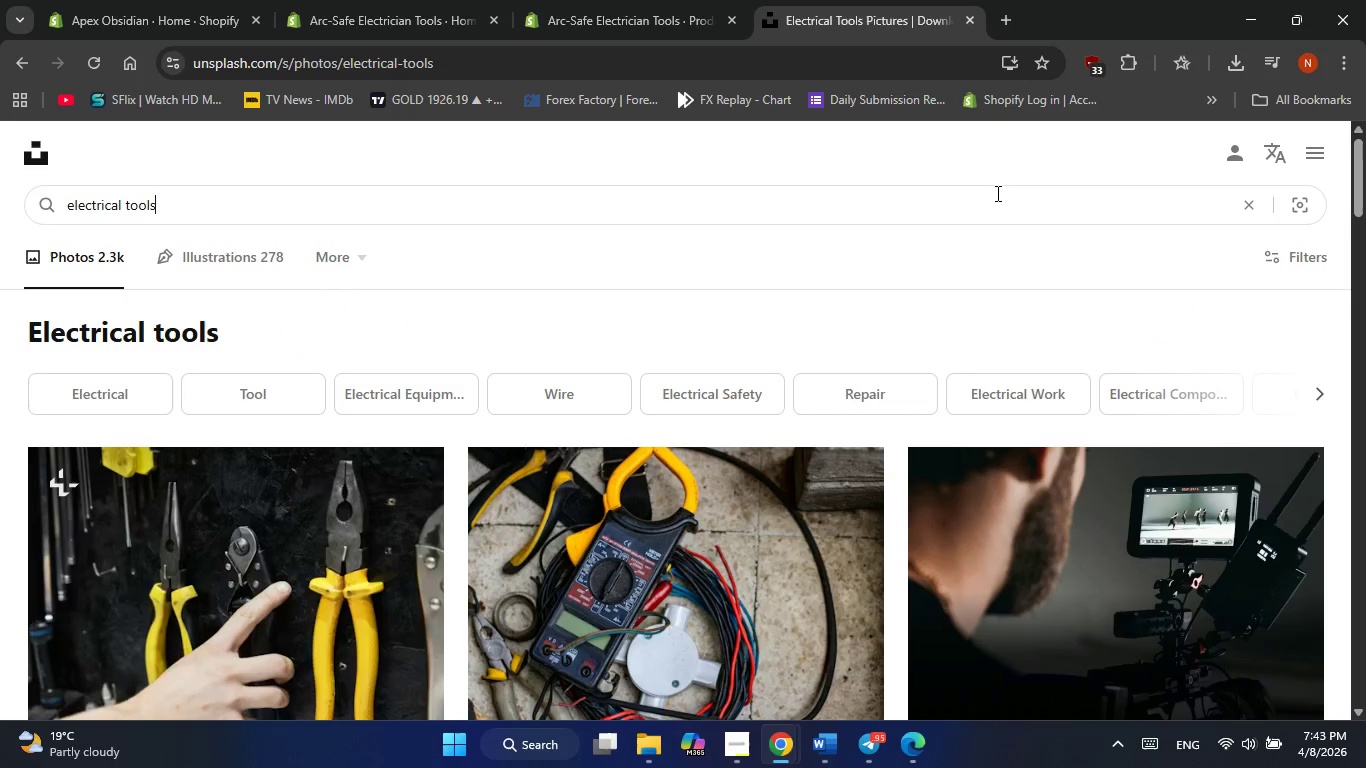 
double_click([996, 193])
 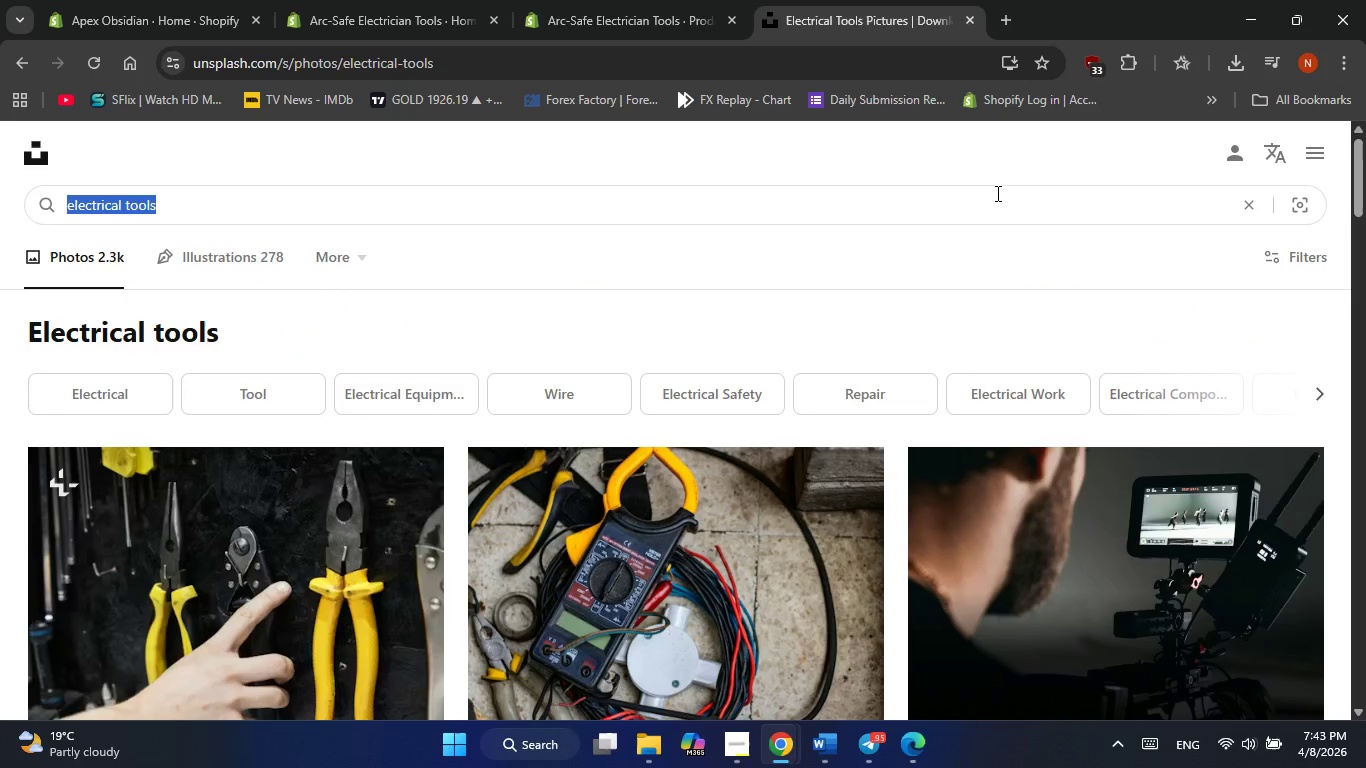 
triple_click([996, 193])
 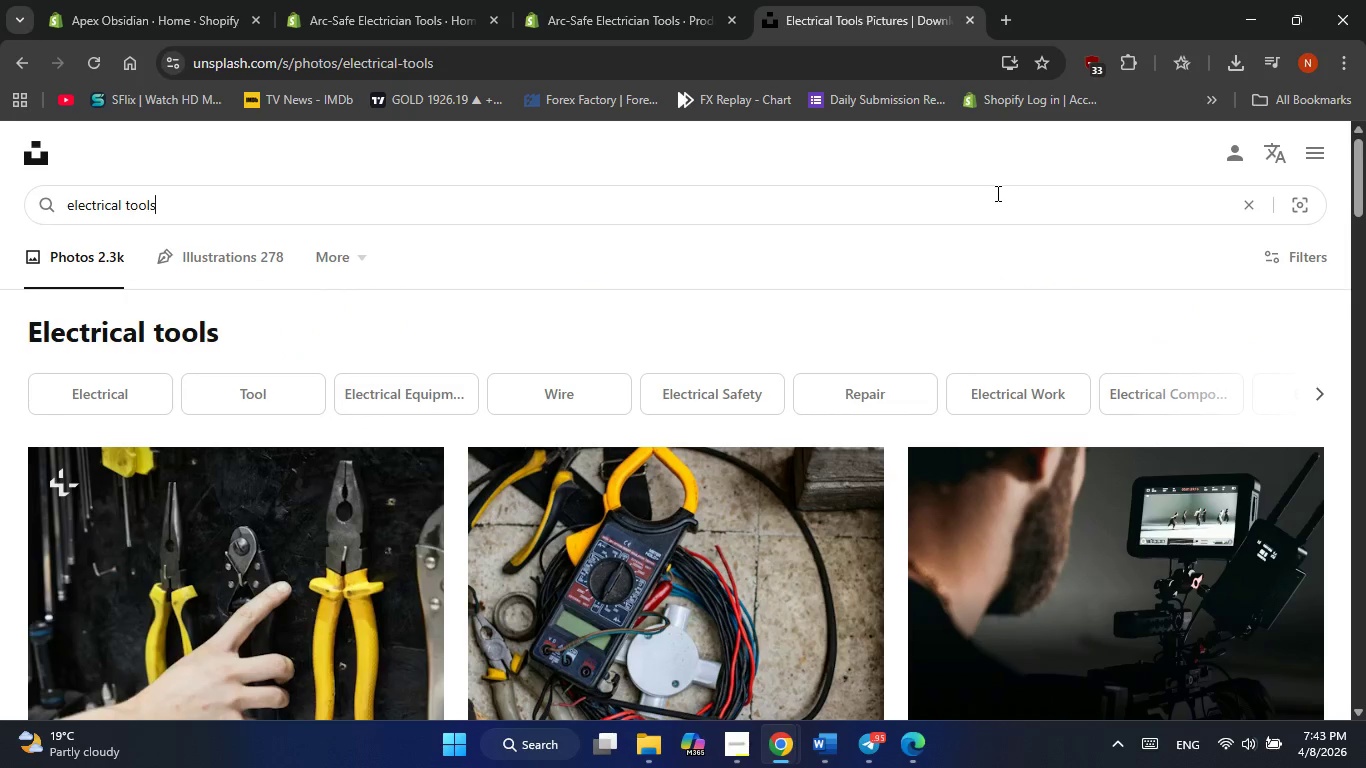 
double_click([996, 193])
 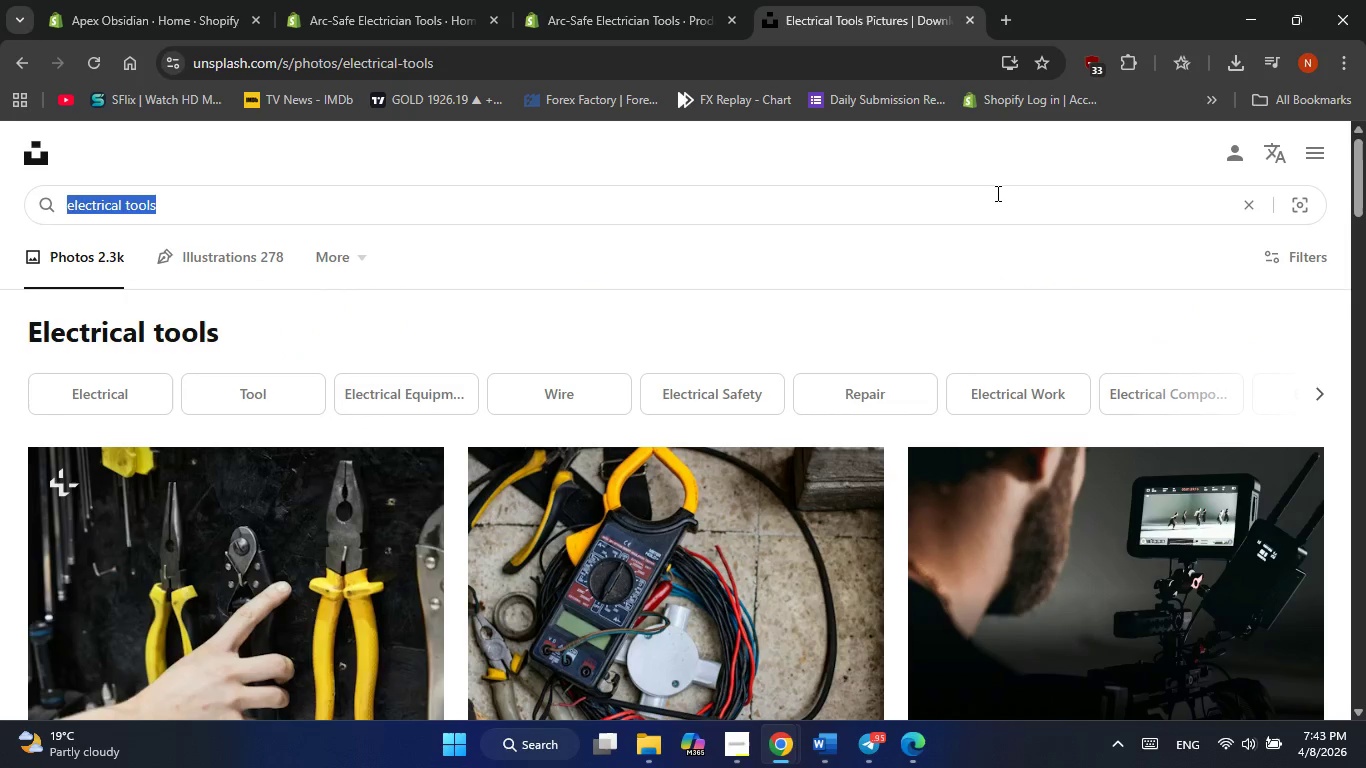 
triple_click([996, 193])
 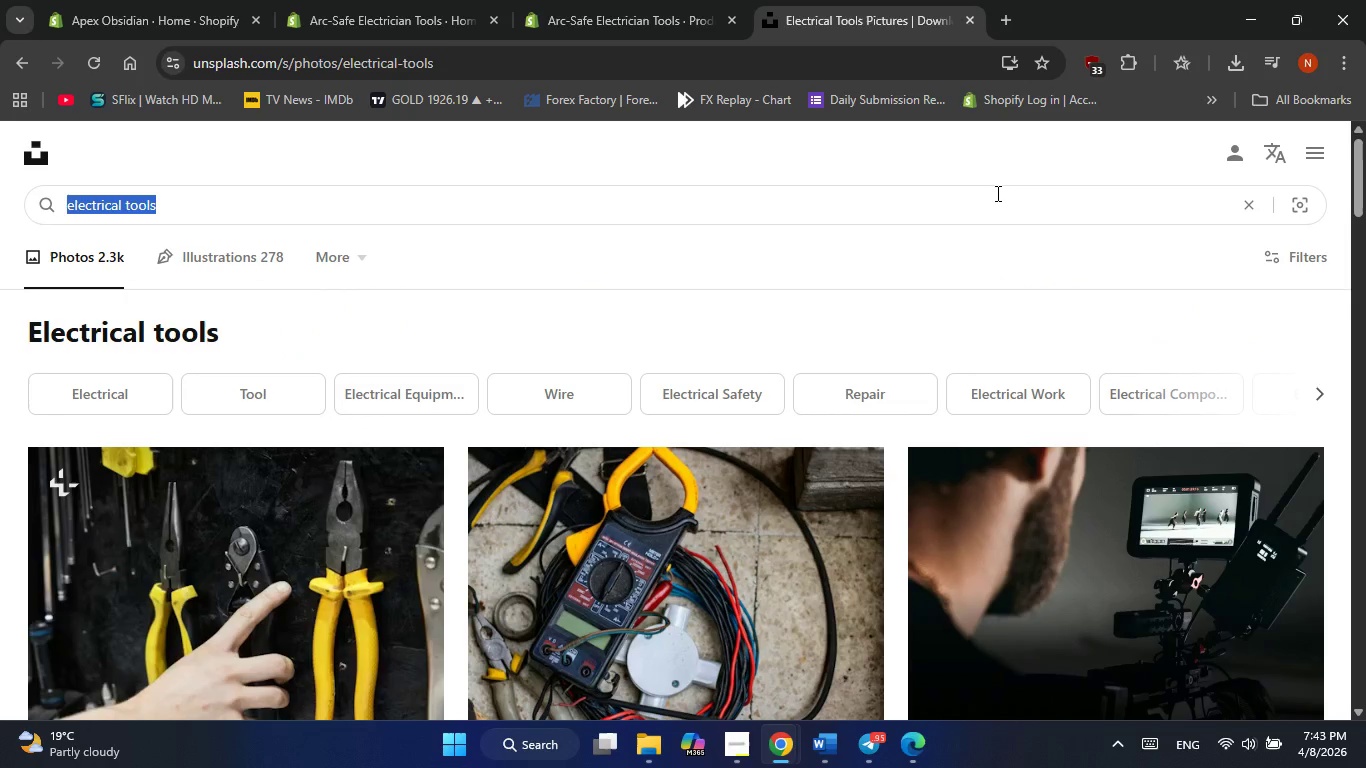 
triple_click([996, 193])
 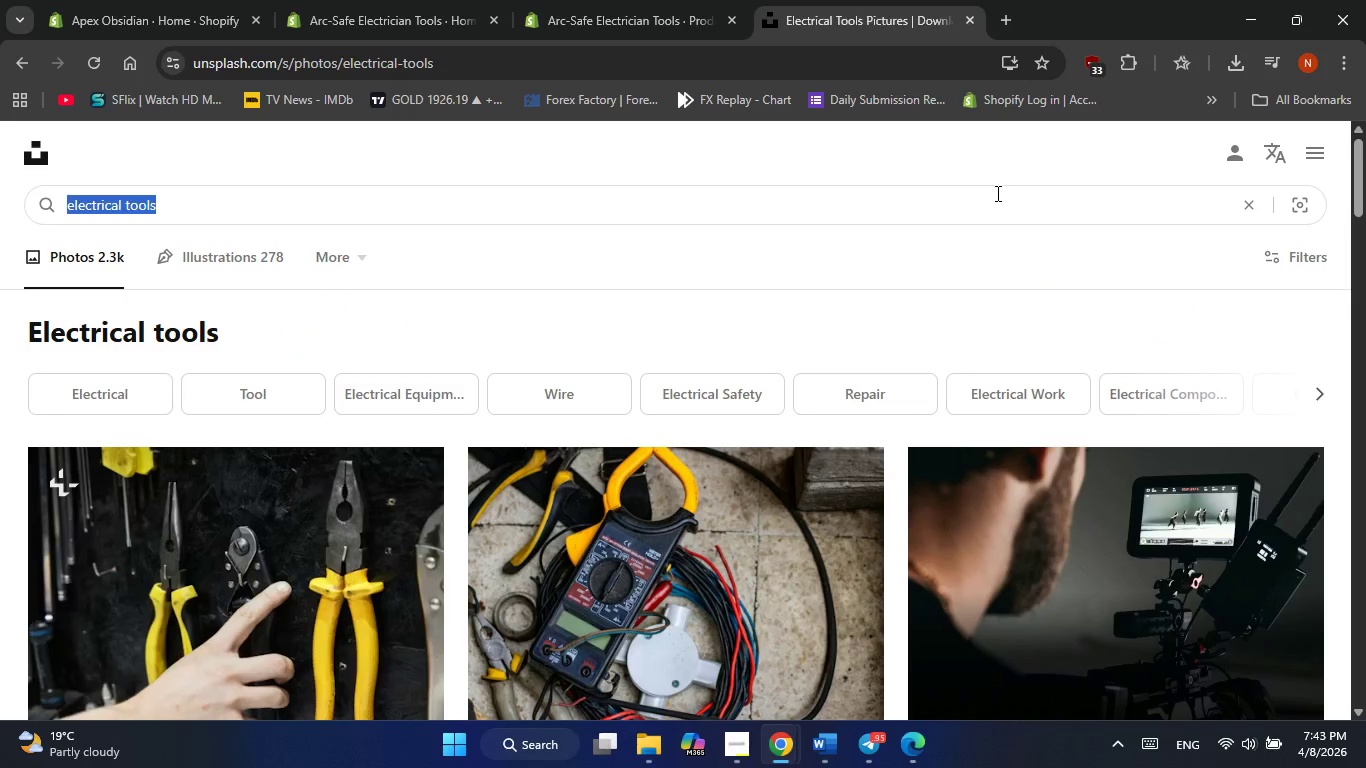 
key(Numpad0)
 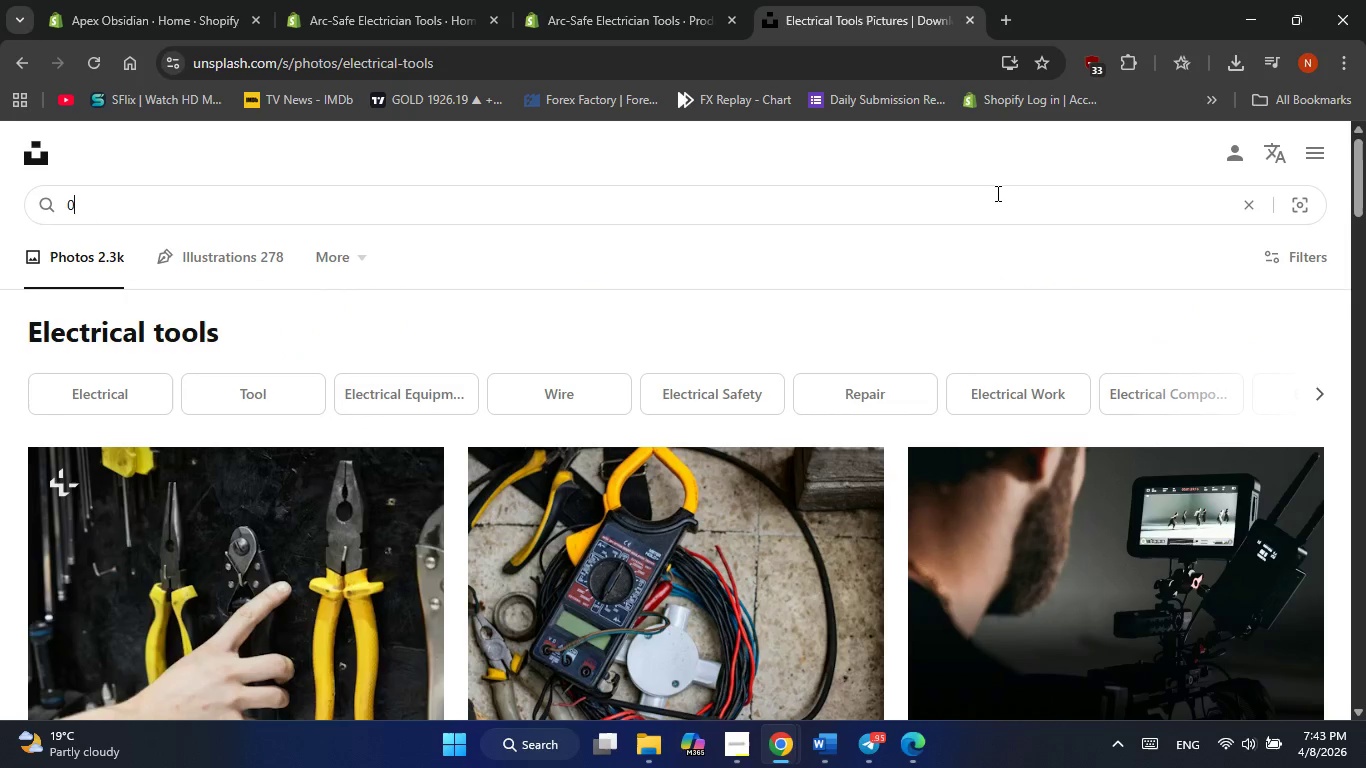 
key(Control+Z)
 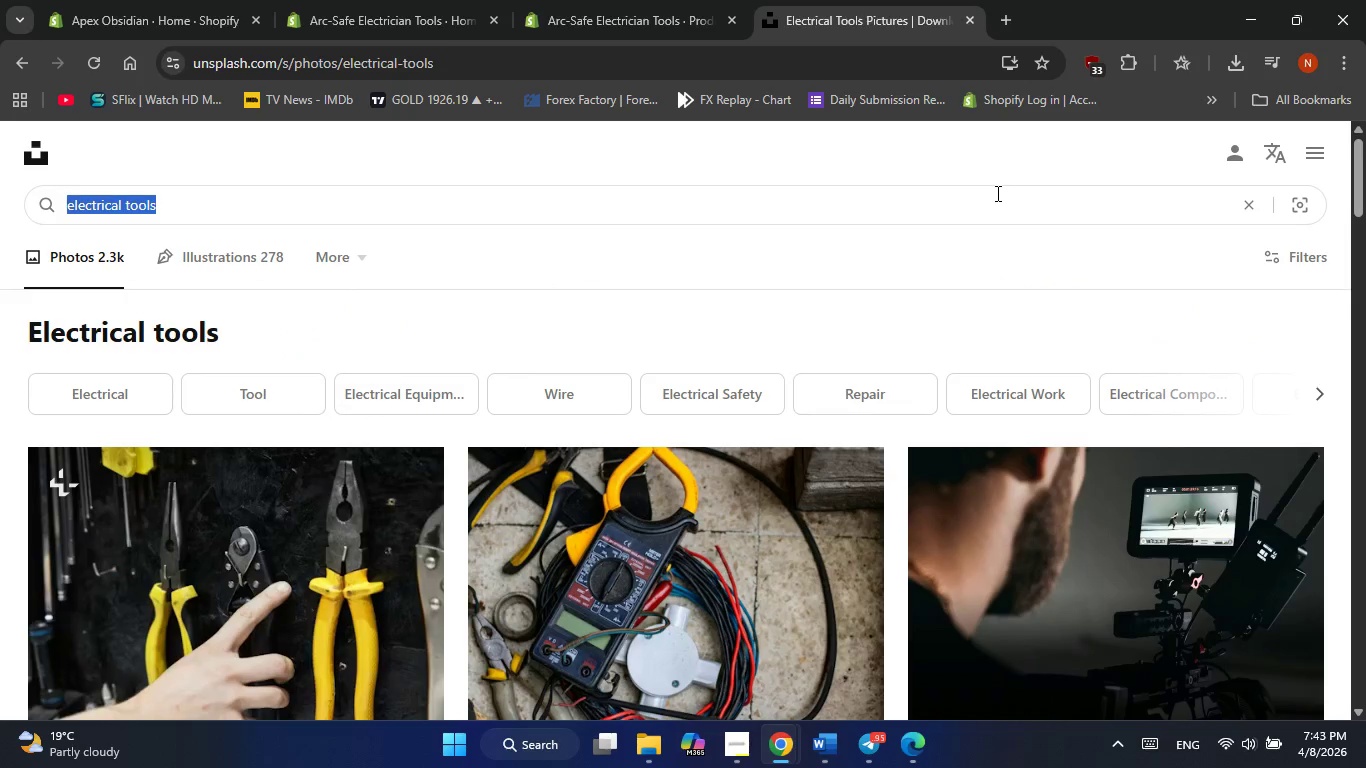 
key(ArrowRight)
 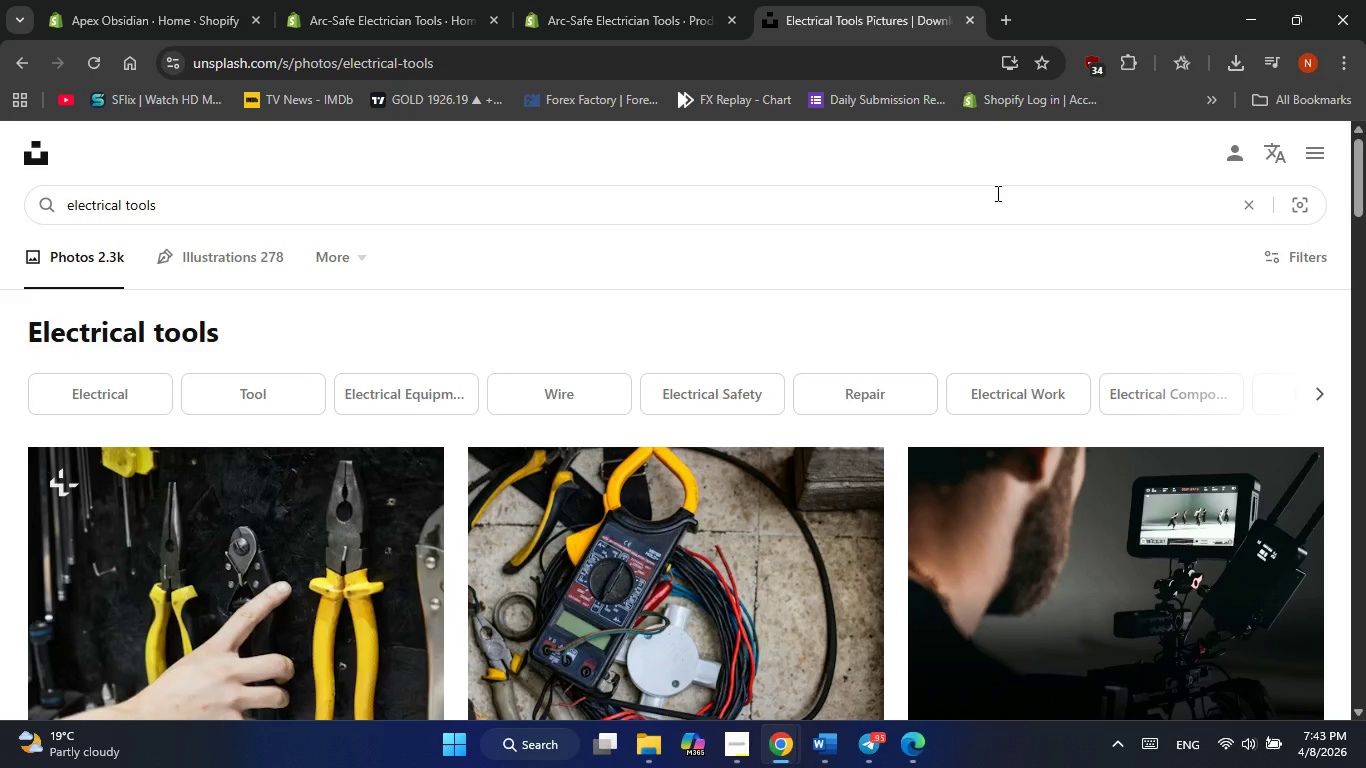 
type( ruler)
 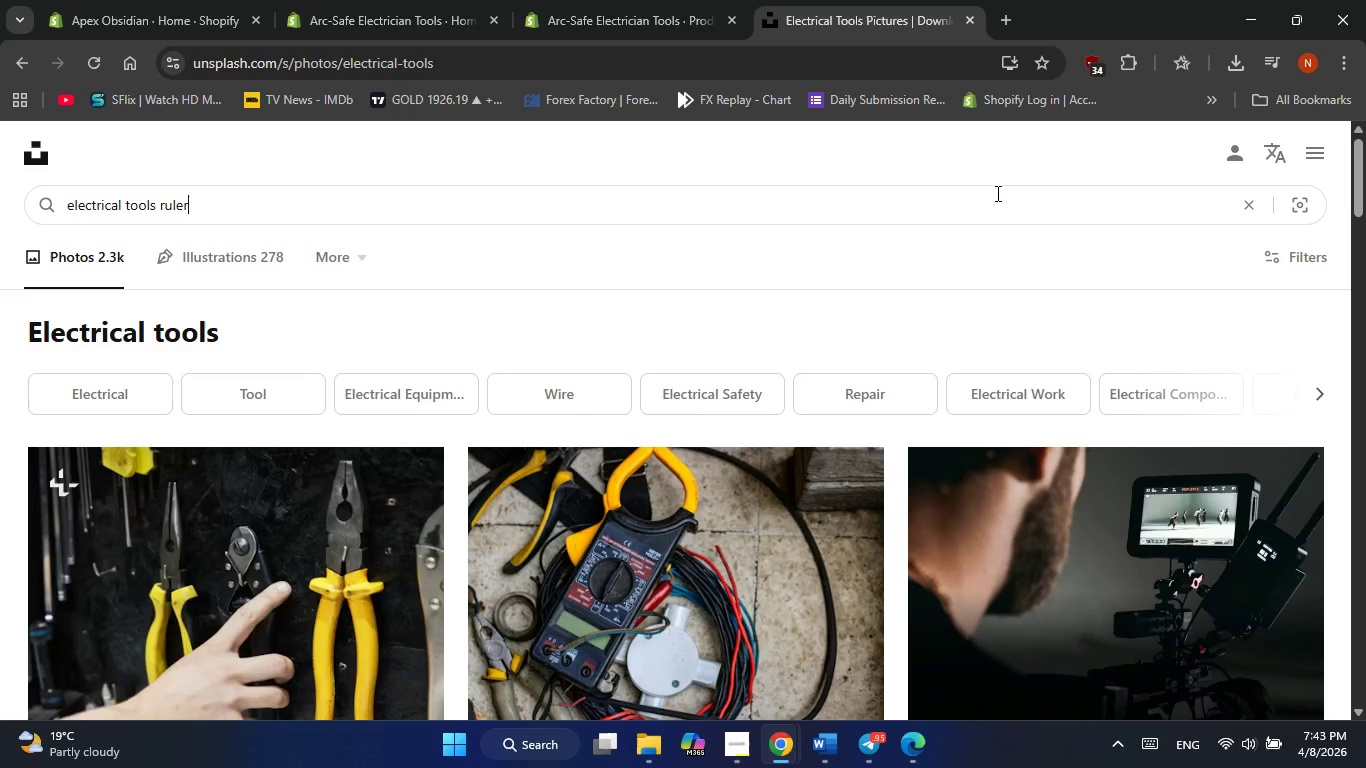 
key(Enter)
 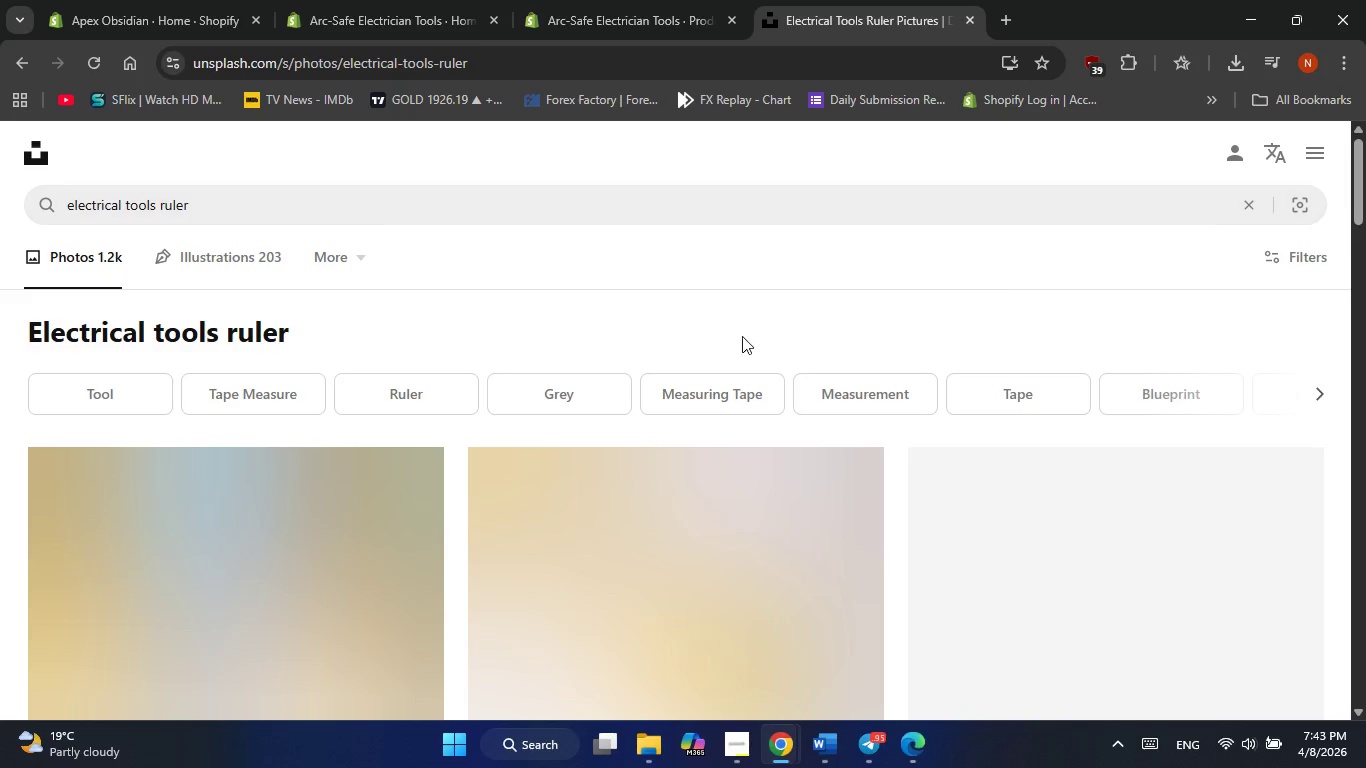 
scroll: coordinate [651, 349], scroll_direction: none, amount: 0.0
 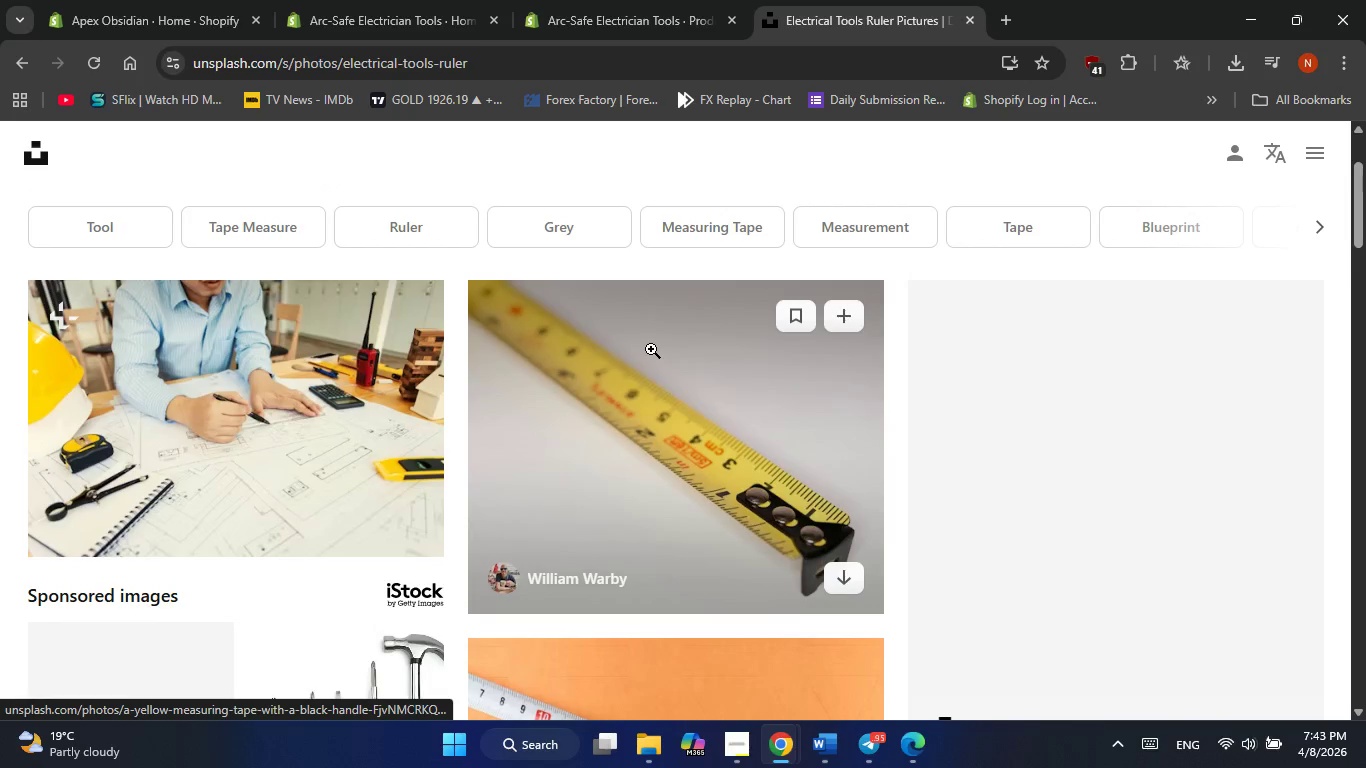 
scroll: coordinate [651, 349], scroll_direction: down, amount: 5.0
 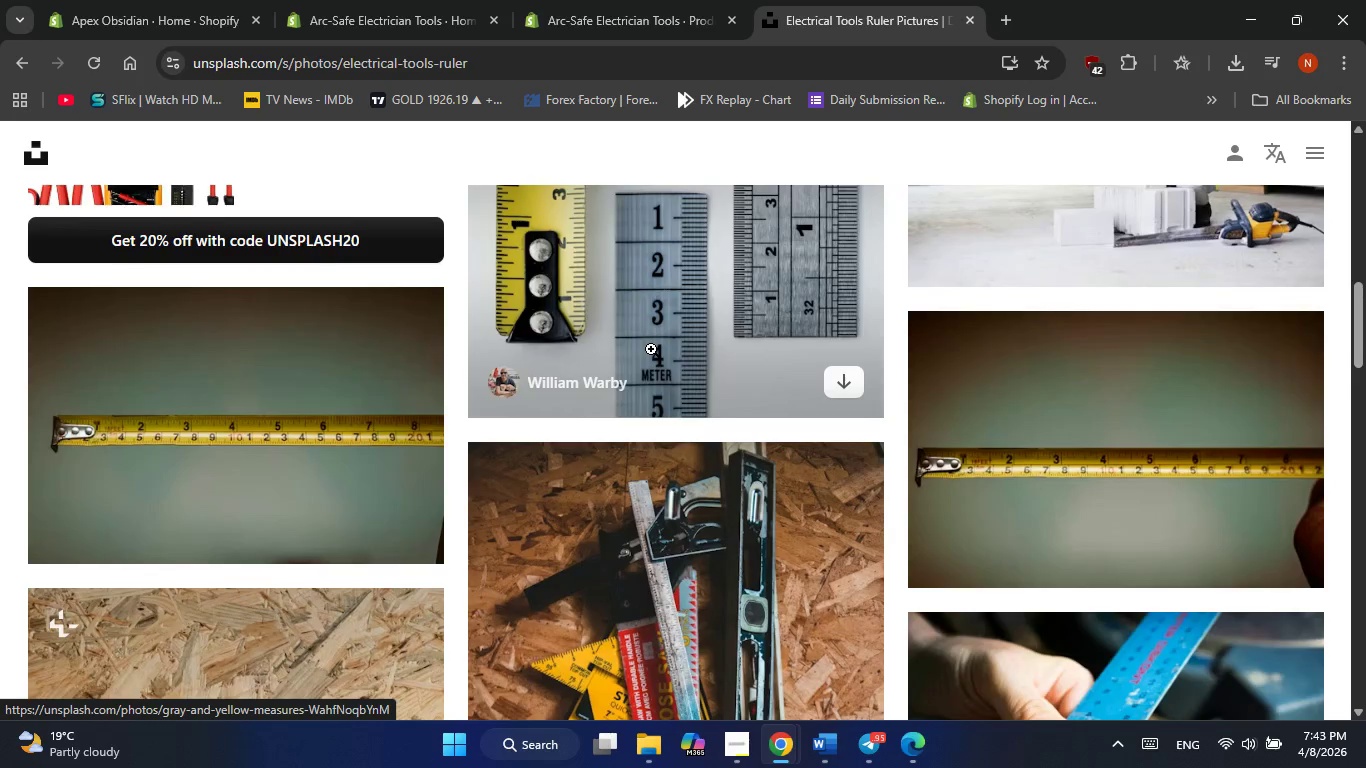 
scroll: coordinate [651, 349], scroll_direction: none, amount: 0.0
 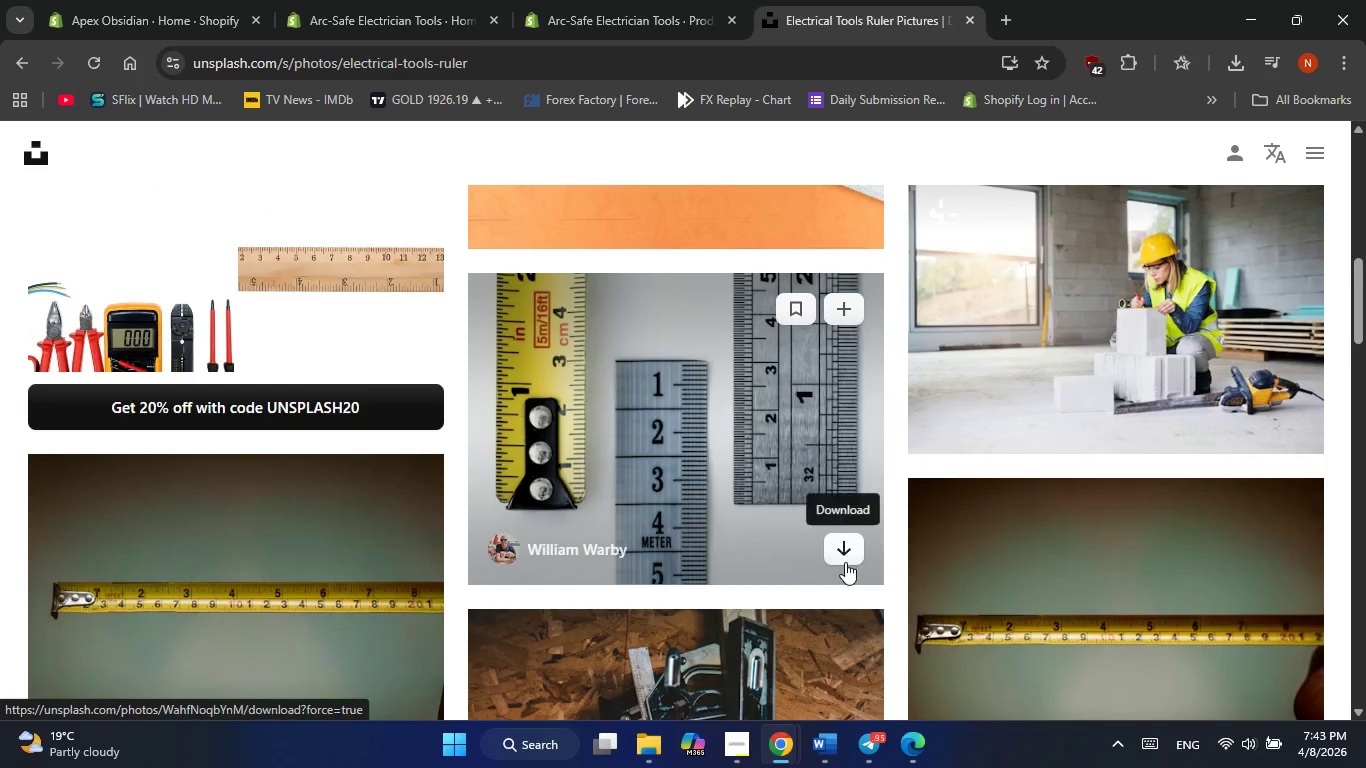 
left_click([845, 554])
 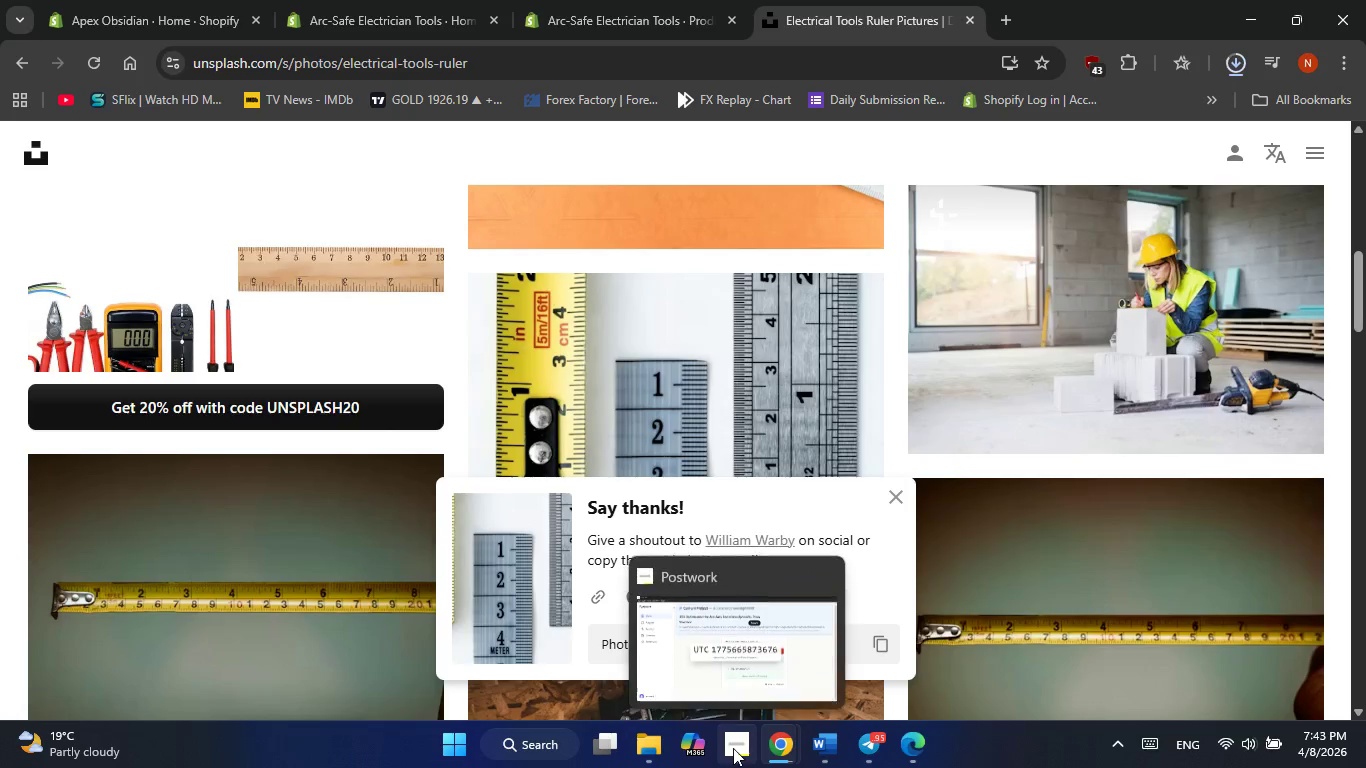 
left_click([595, 12])
 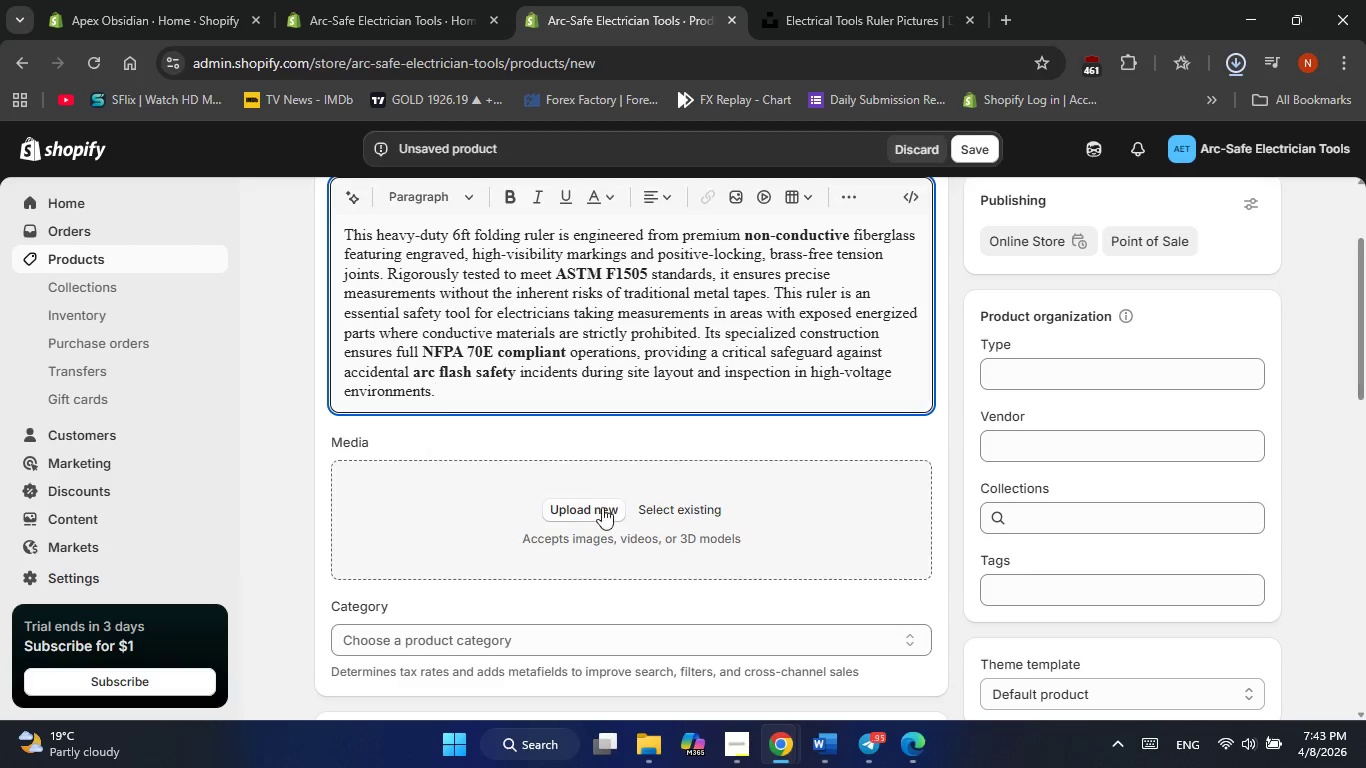 
left_click([602, 505])
 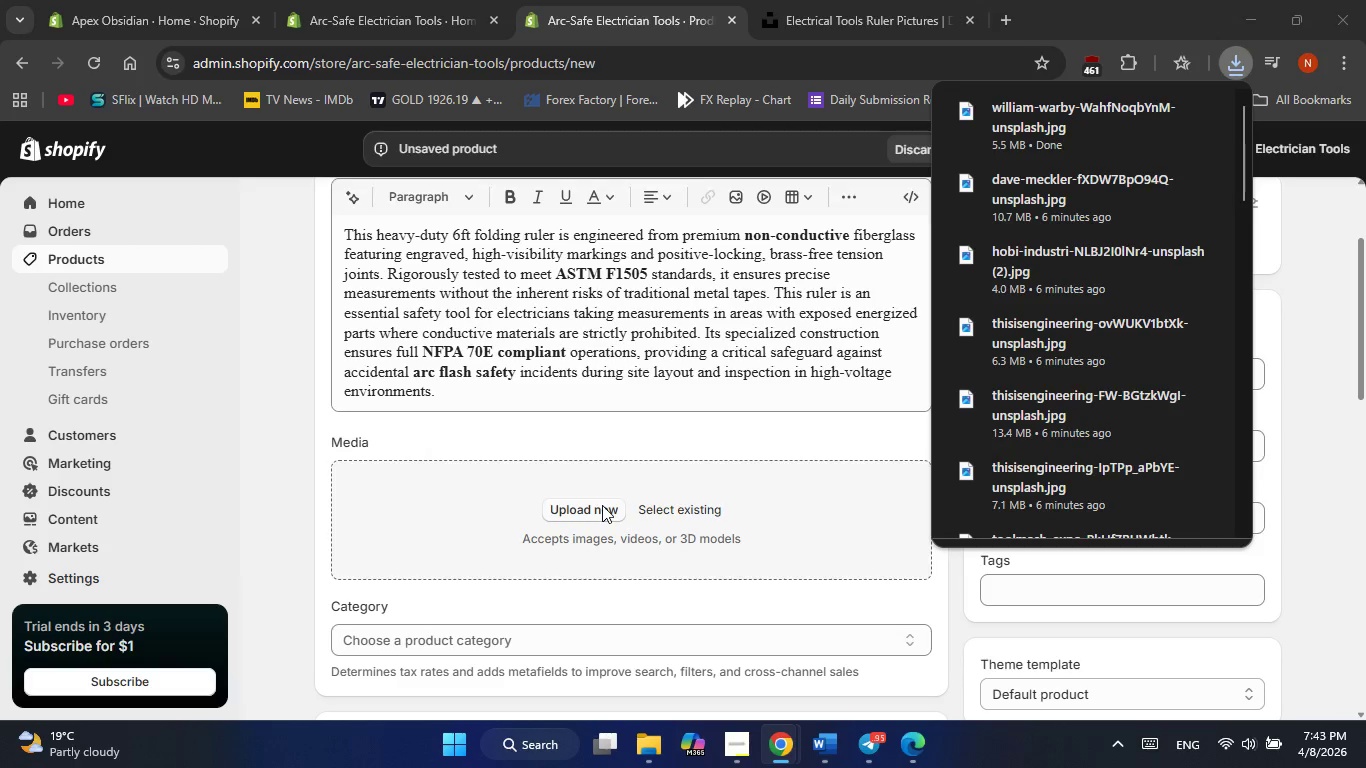 
left_click([758, 502])
 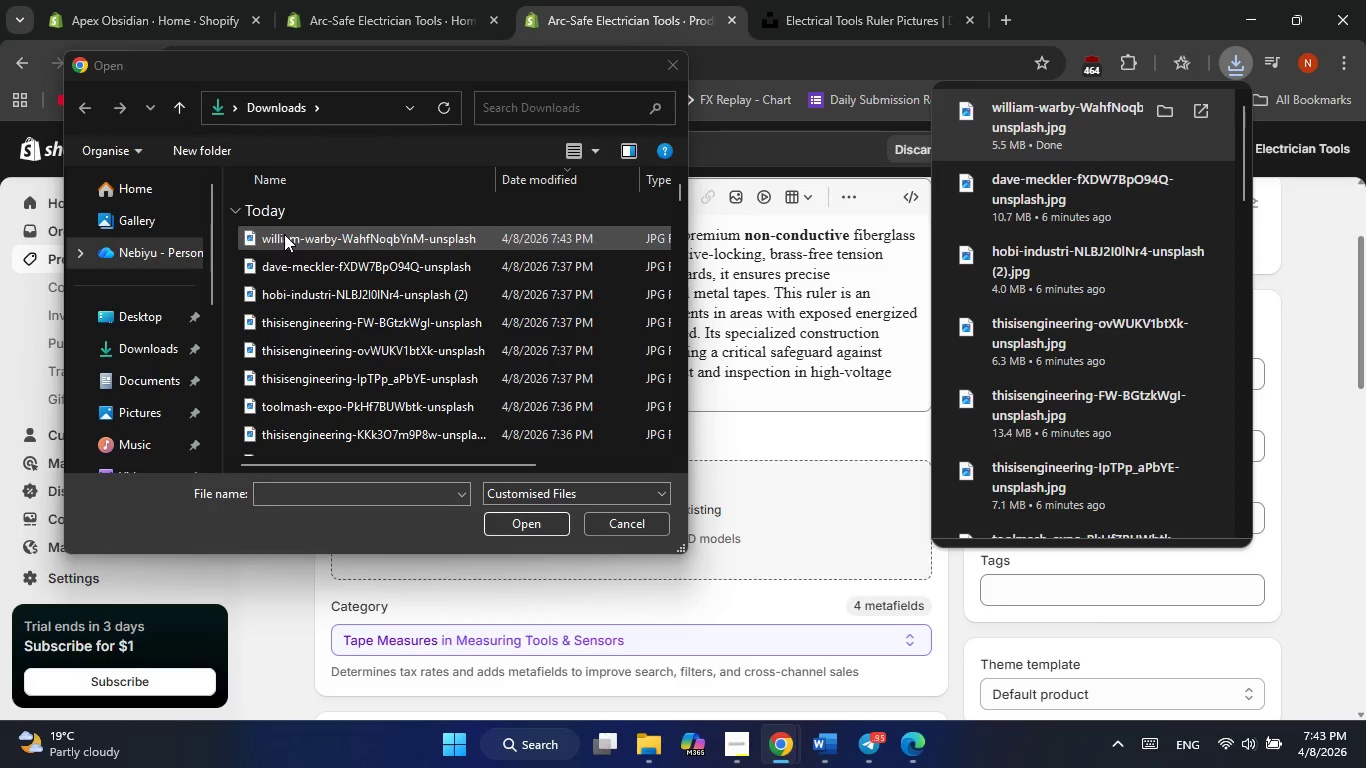 
double_click([284, 234])
 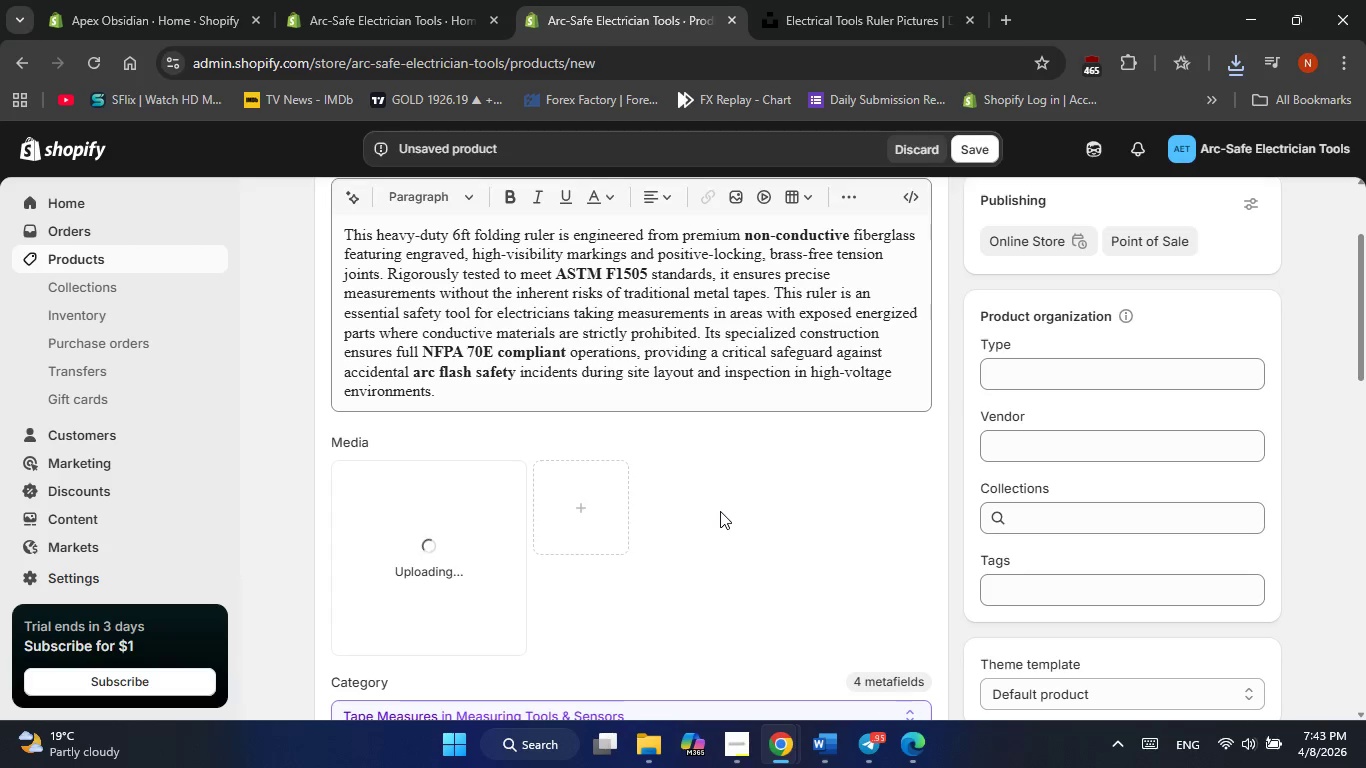 
wait(6.27)
 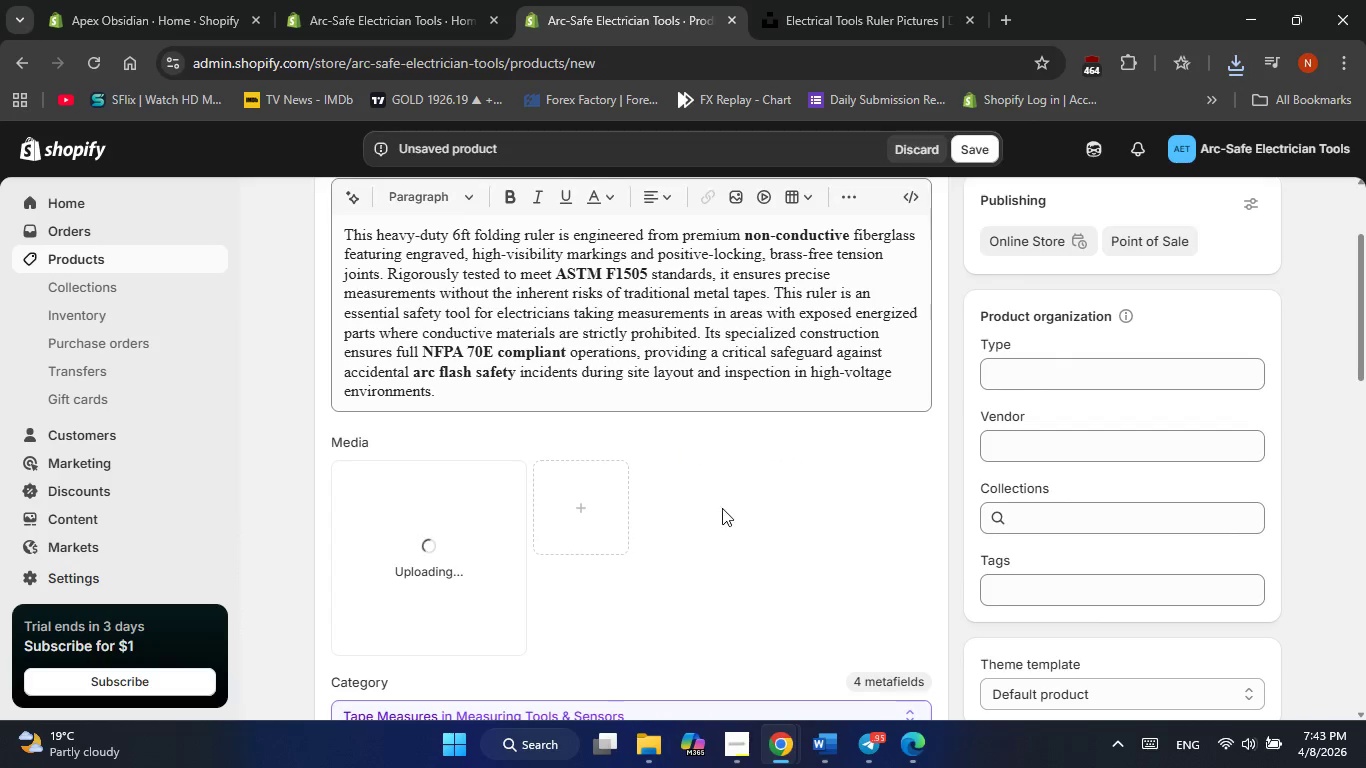 
scroll: coordinate [720, 511], scroll_direction: none, amount: 0.0
 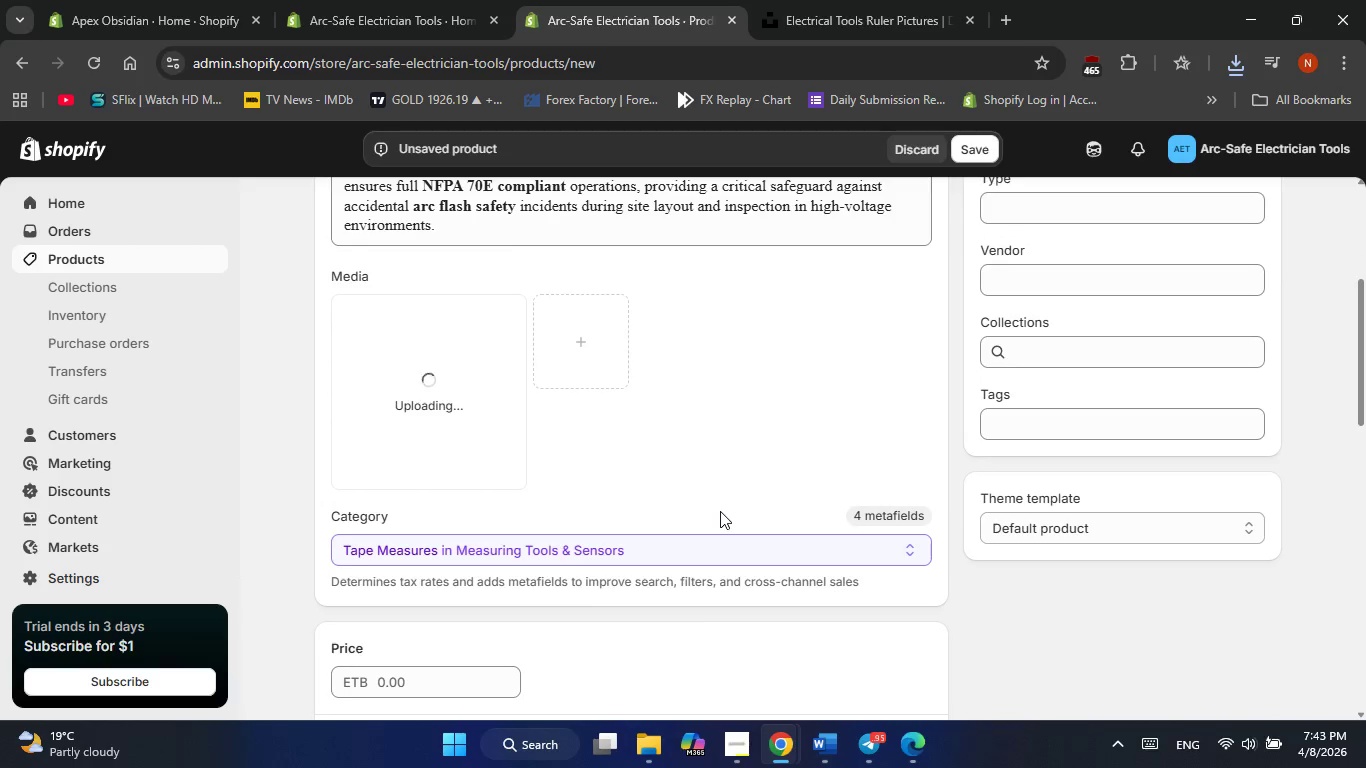 
scroll: coordinate [720, 511], scroll_direction: down, amount: 1.0
 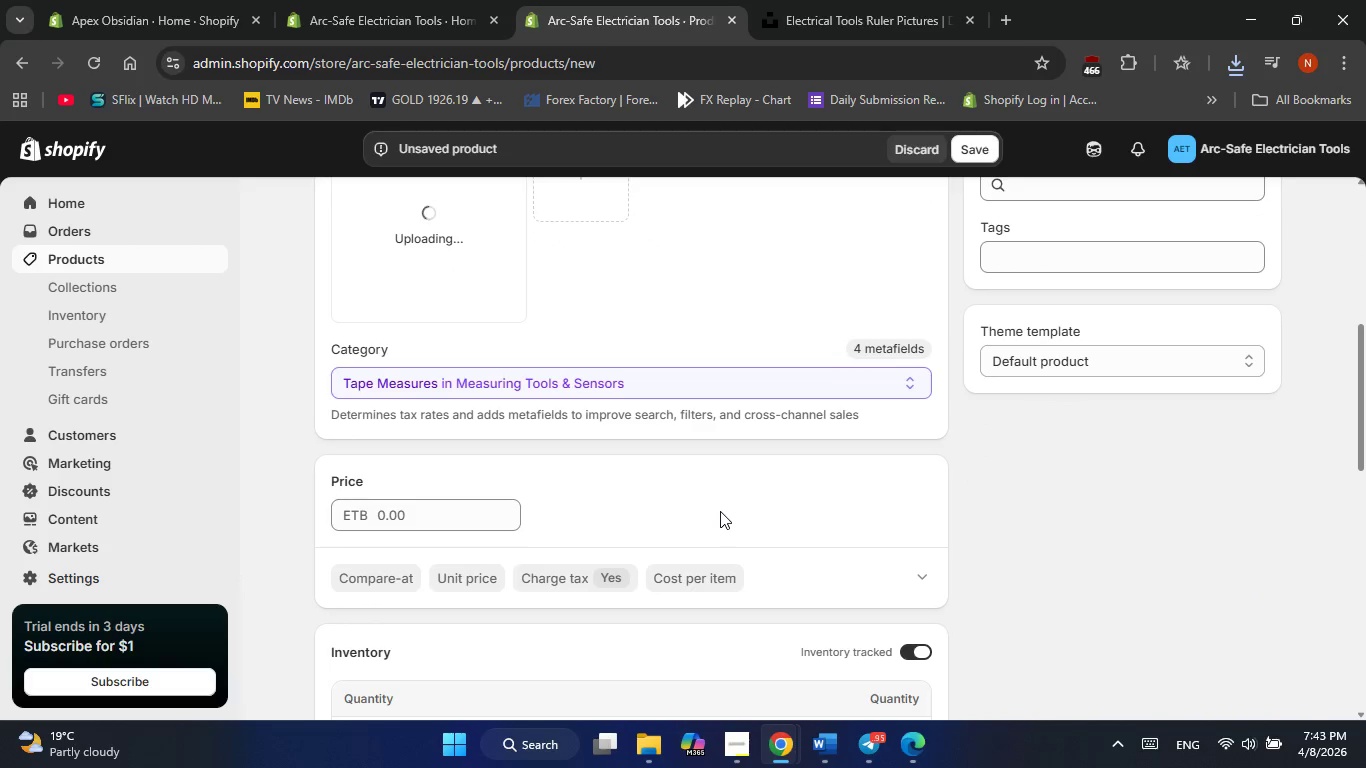 
wait(8.77)
 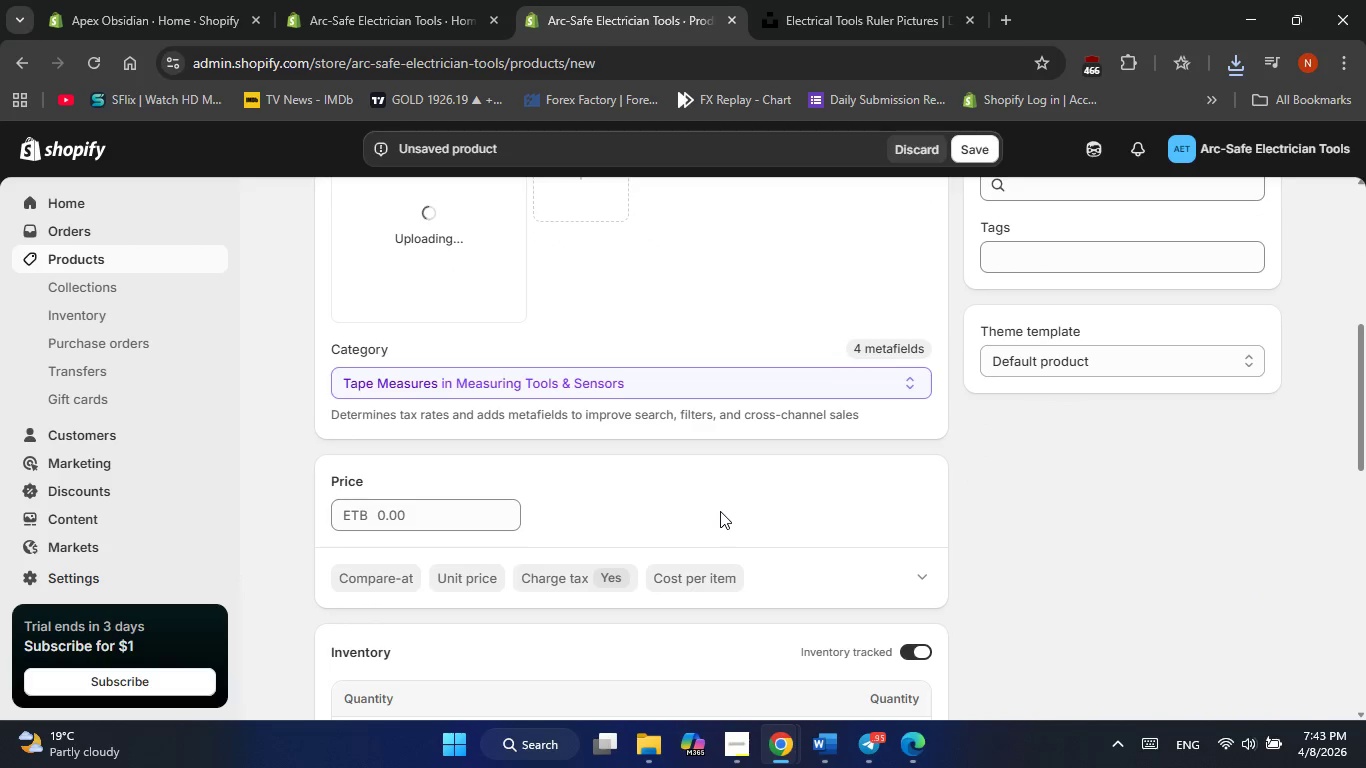 
scroll: coordinate [756, 568], scroll_direction: none, amount: 0.0
 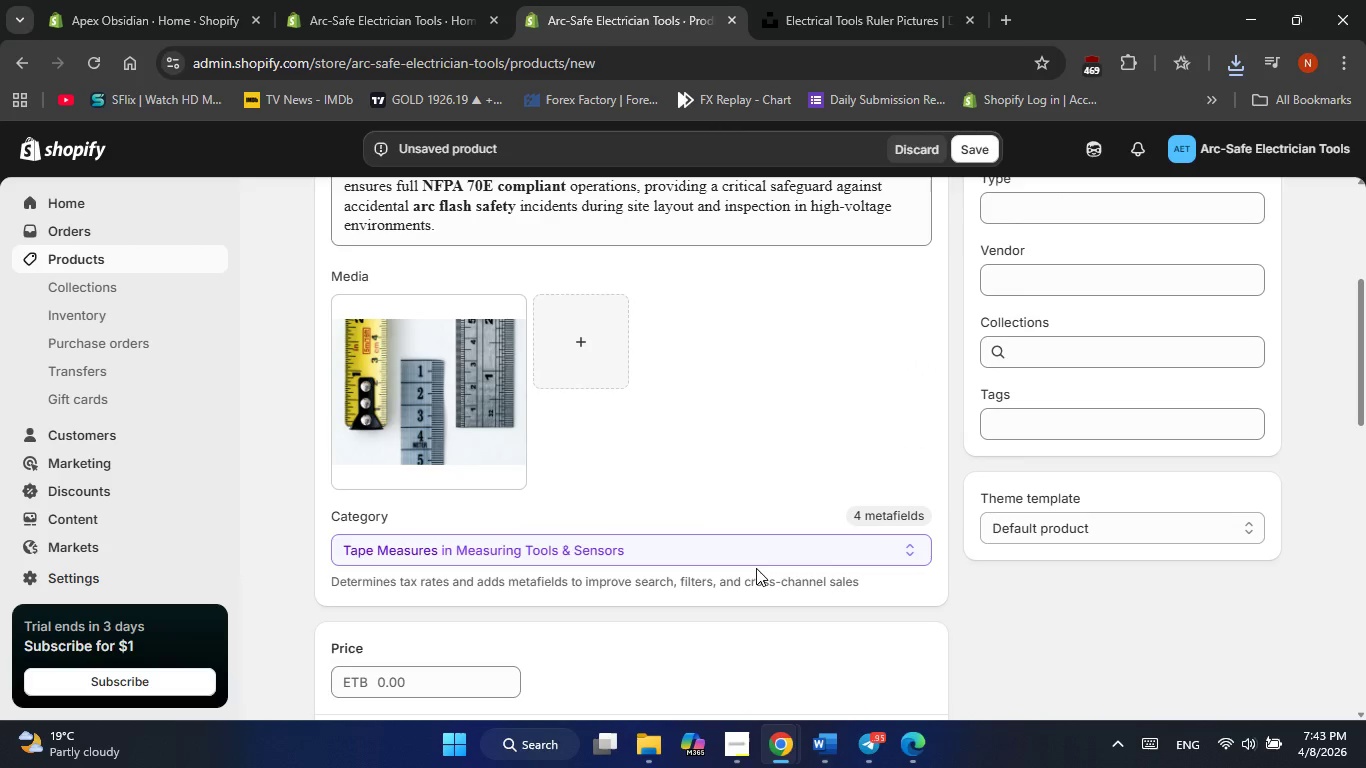 
scroll: coordinate [756, 568], scroll_direction: up, amount: 1.0
 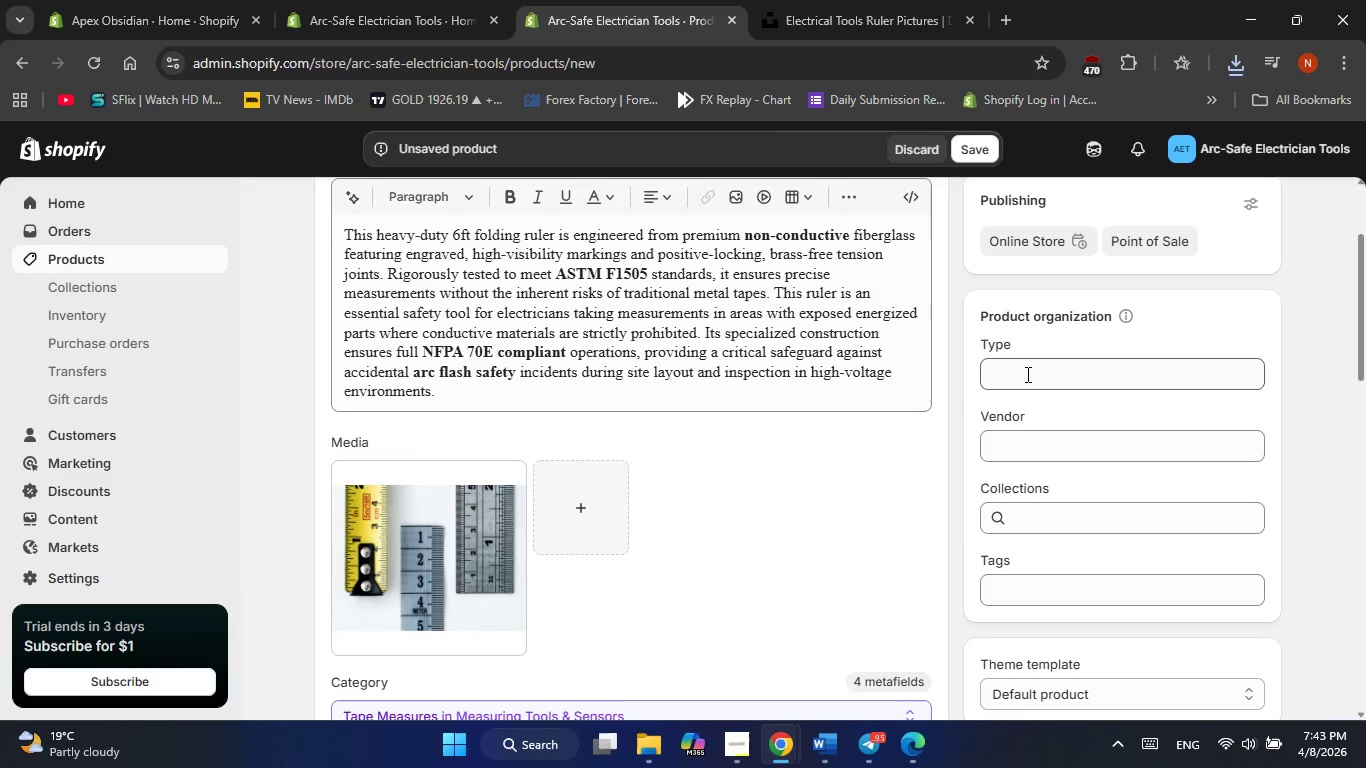 
left_click([1031, 369])
 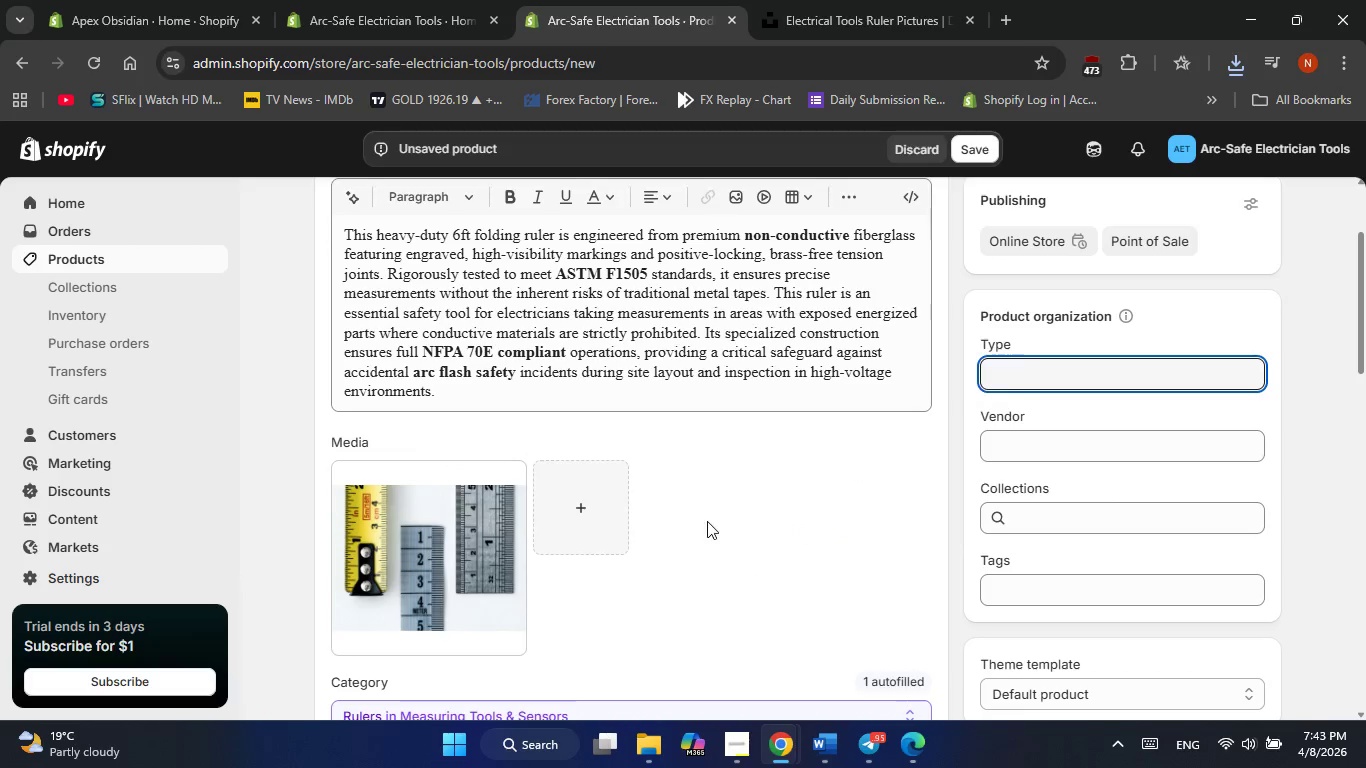 
scroll: coordinate [712, 553], scroll_direction: down, amount: 3.0
 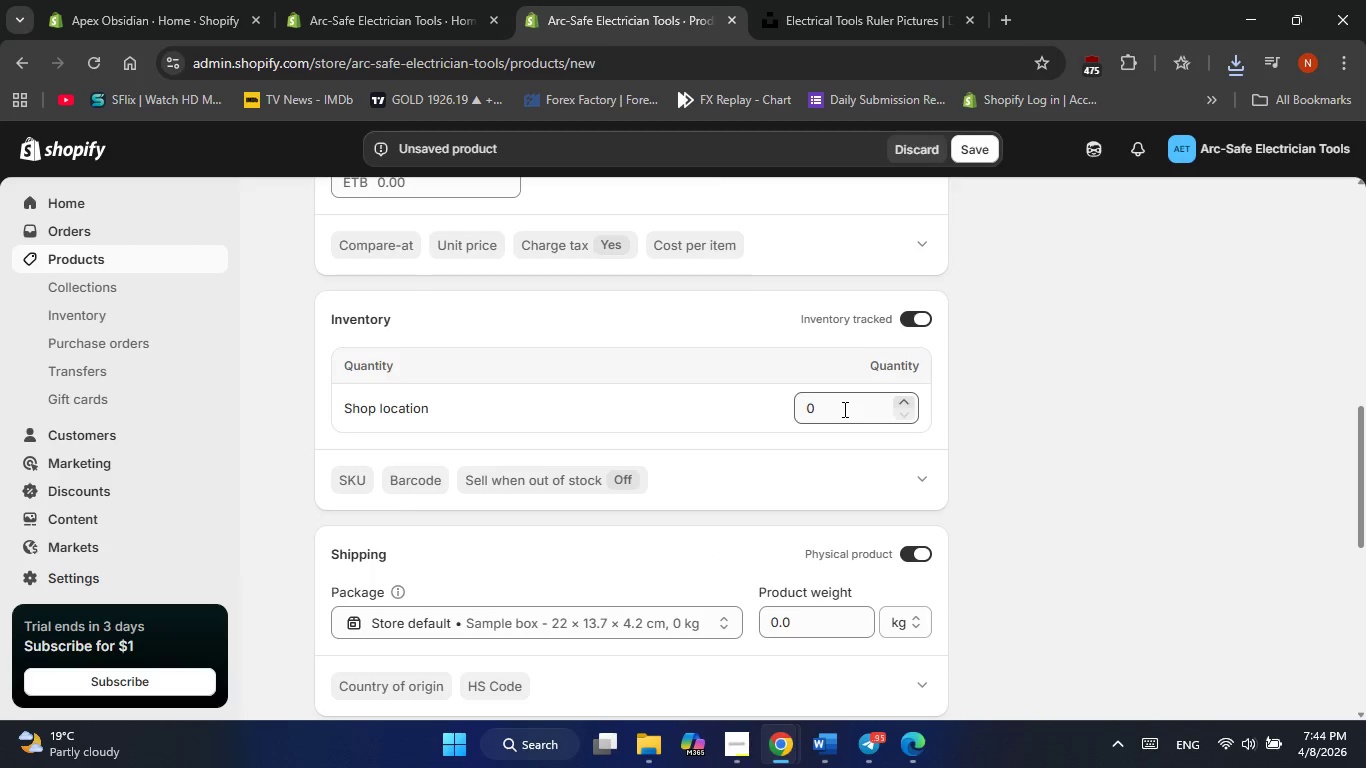 
left_click([843, 409])
 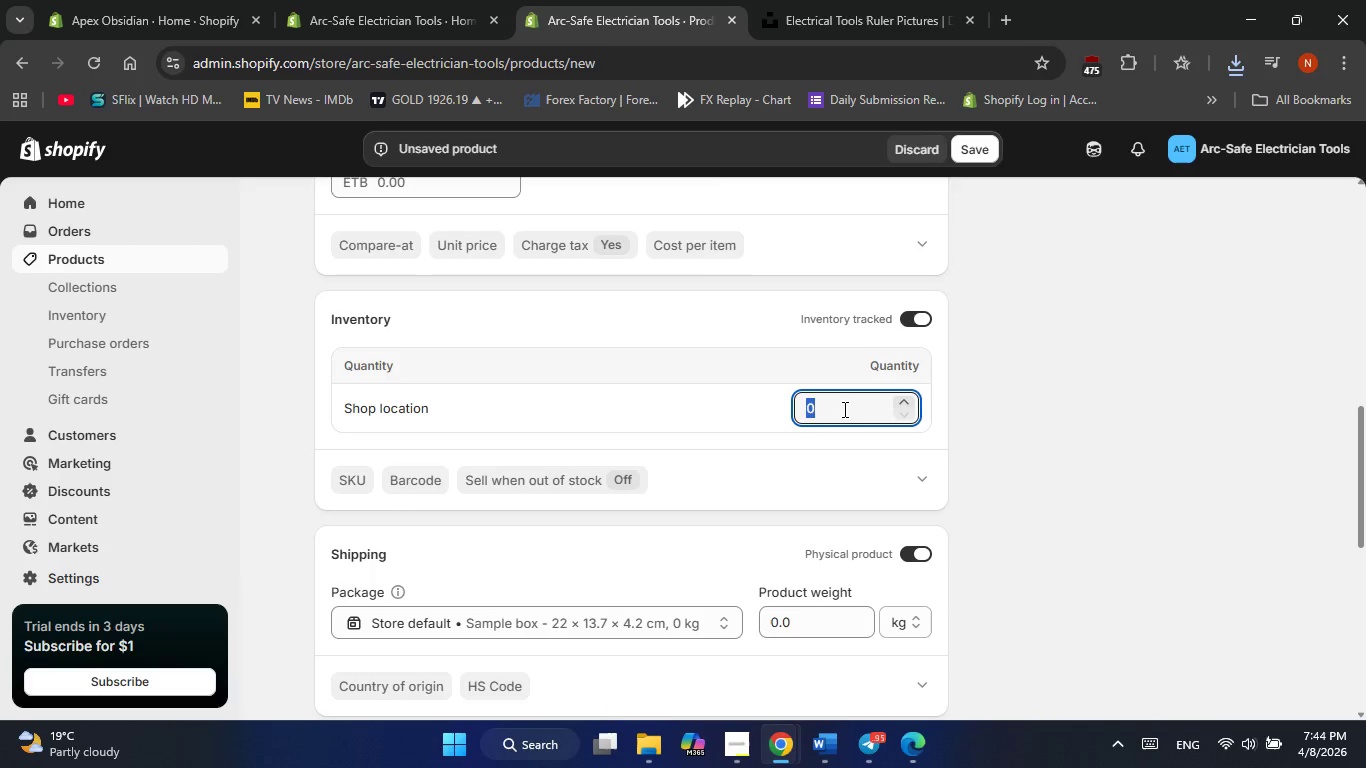 
key(Numpad5)
 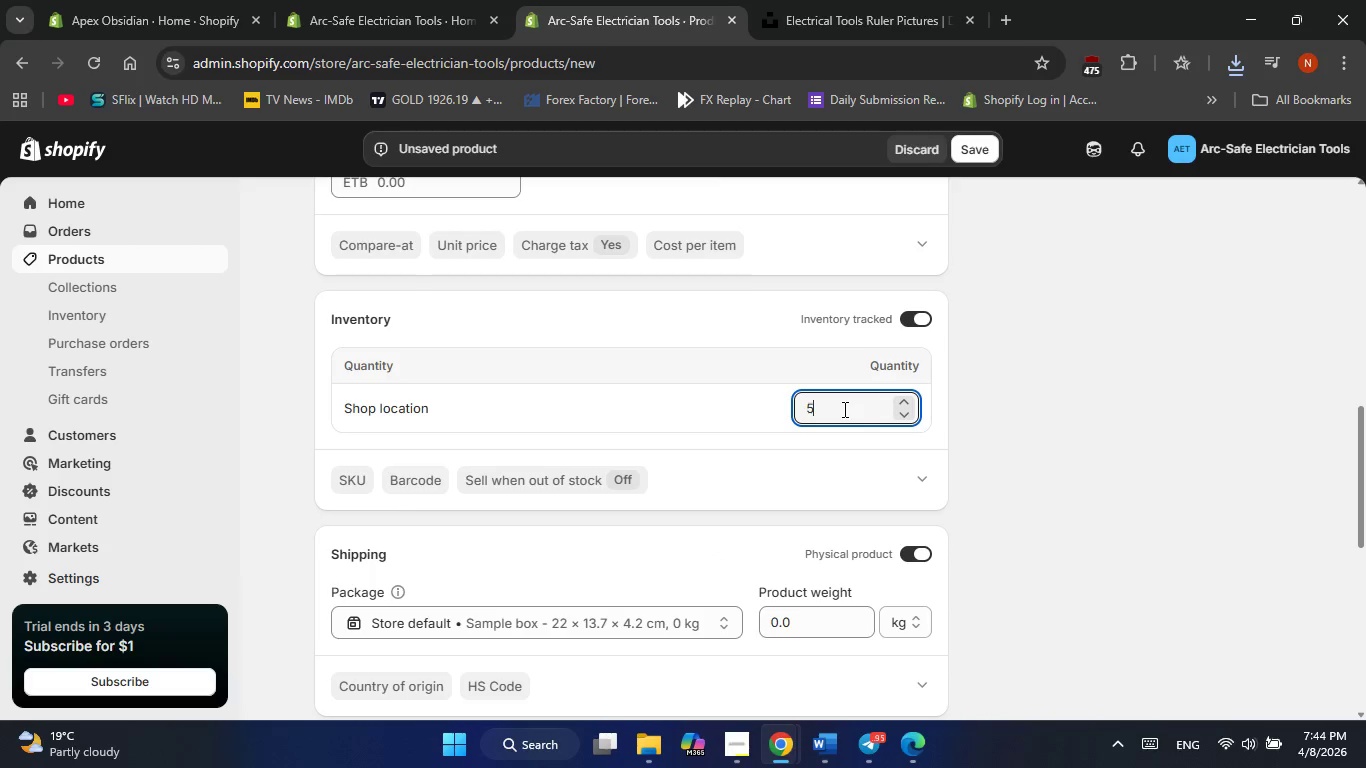 
key(Numpad0)
 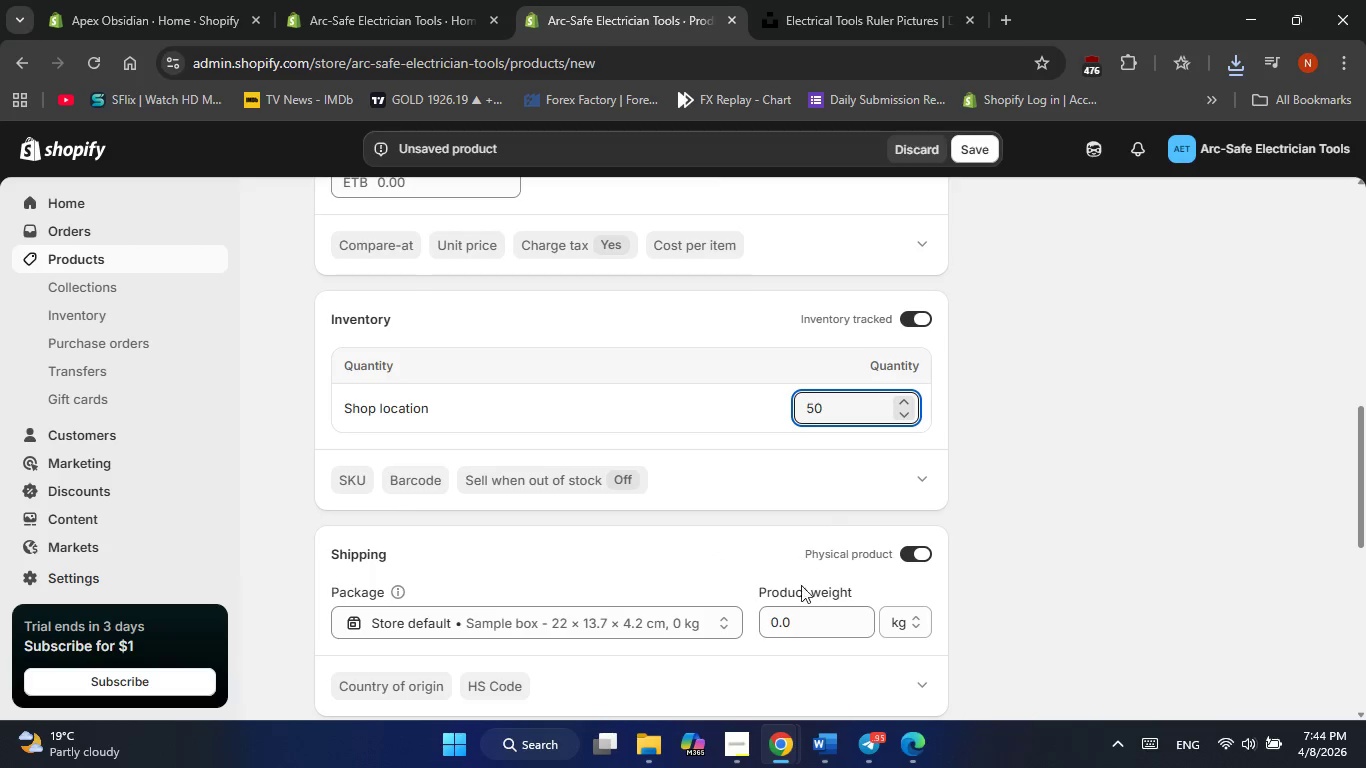 
left_click([801, 611])
 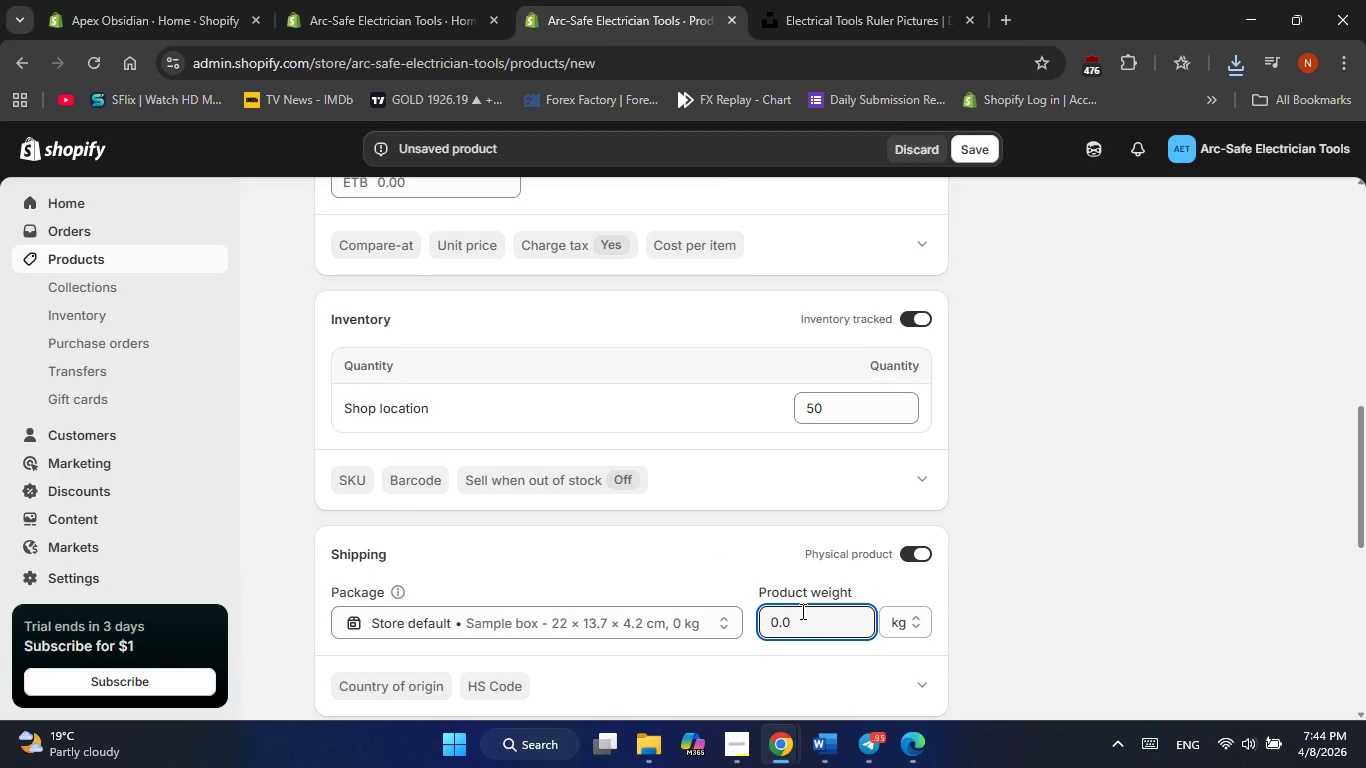 
key(Backspace)
 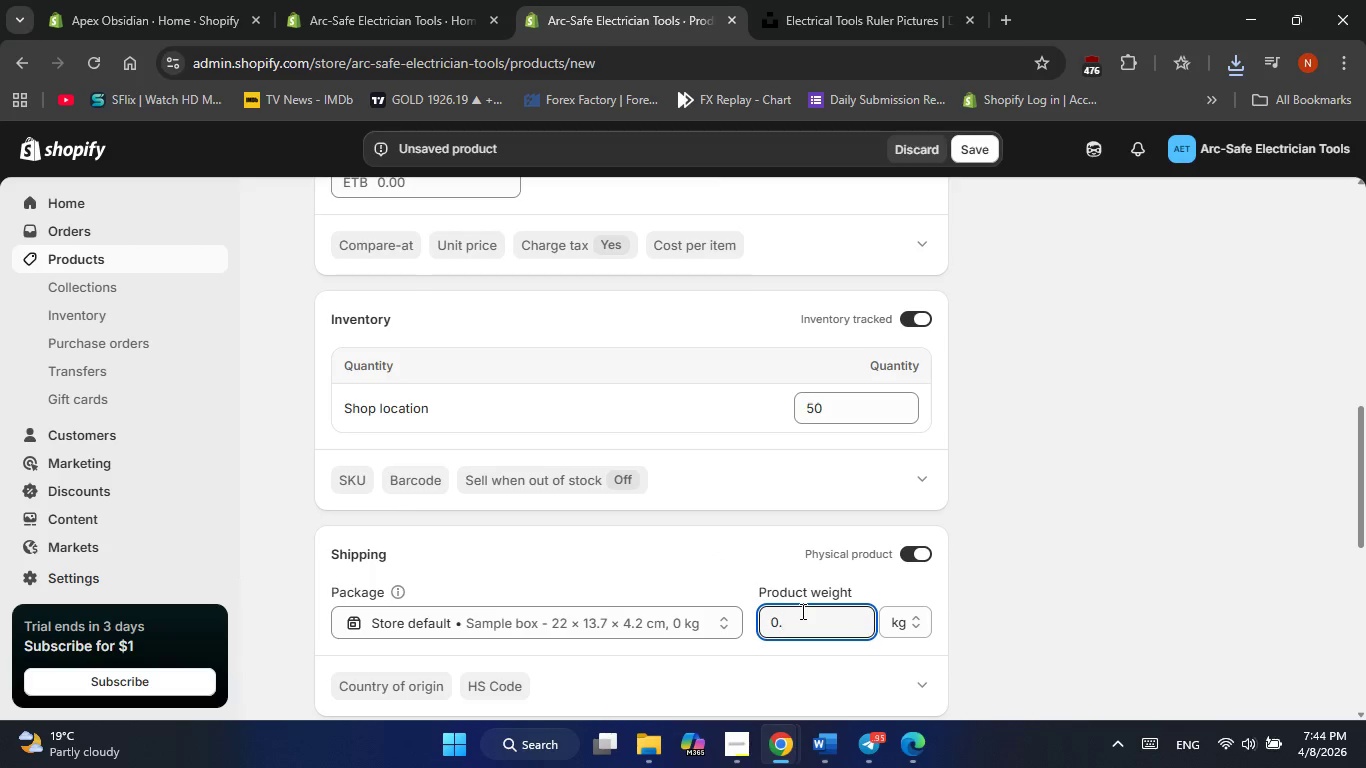 
key(Backspace)
 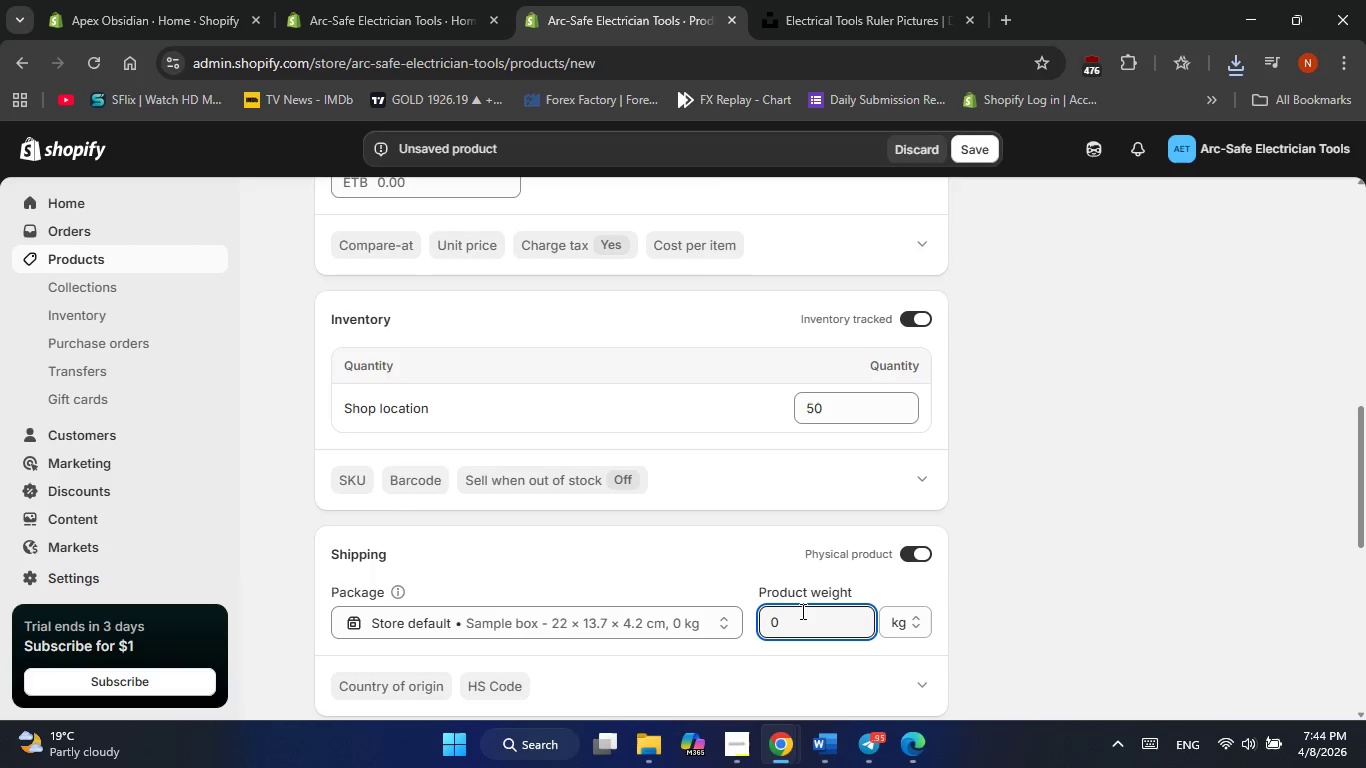 
key(Backspace)
 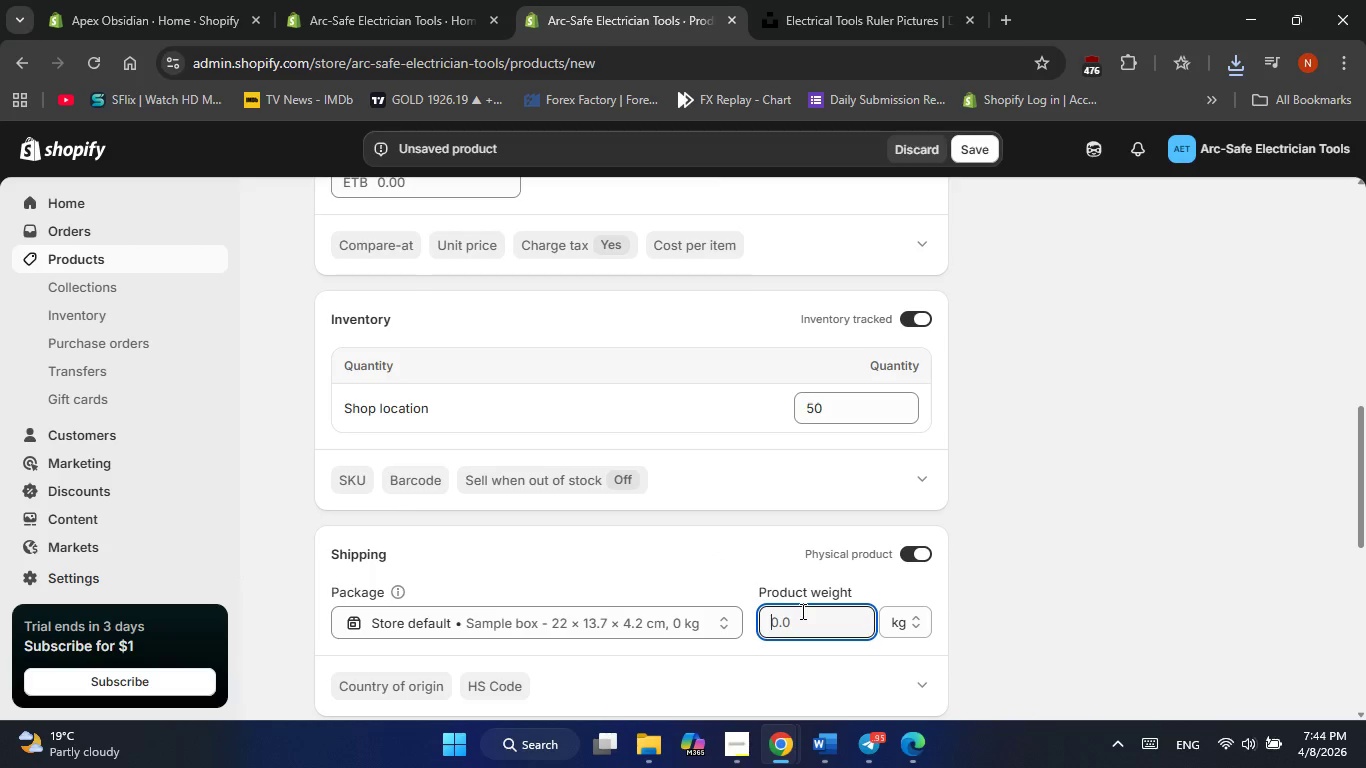 
key(Numpad0)
 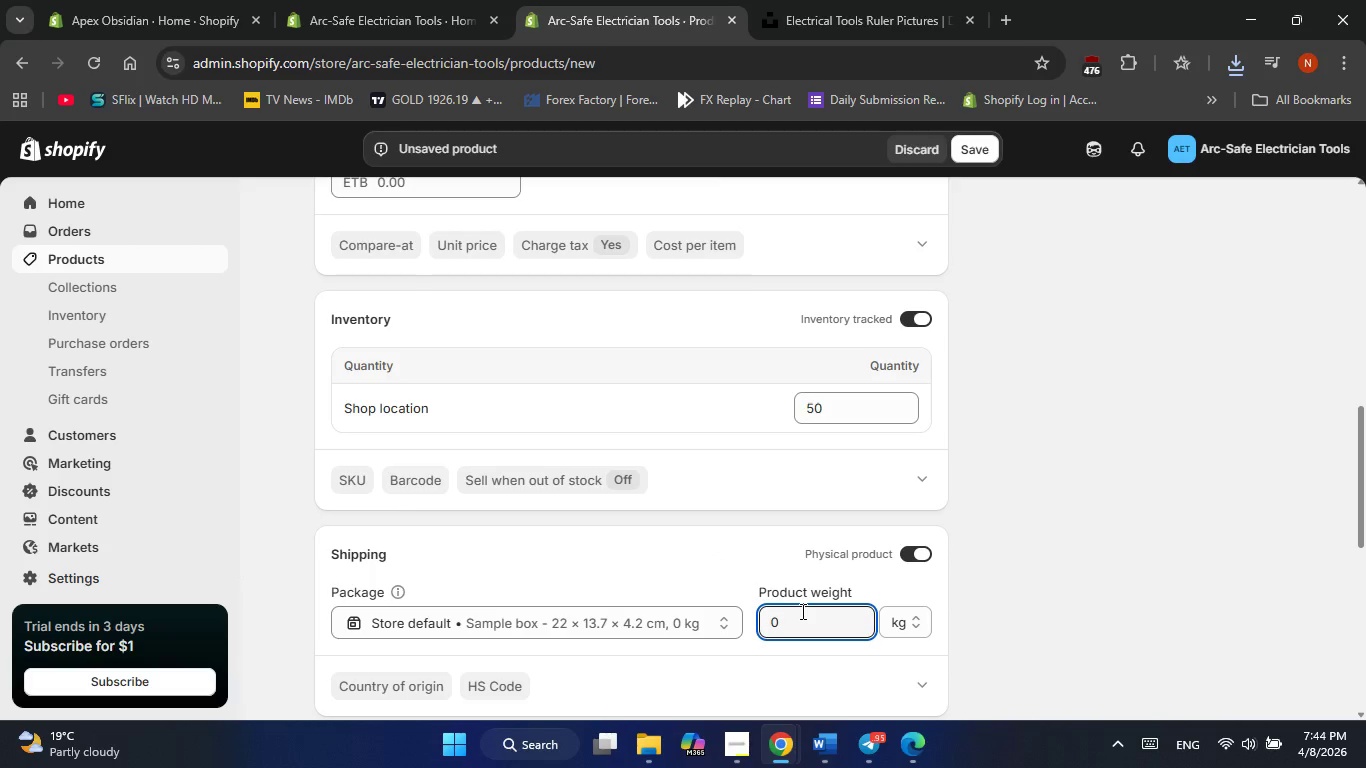 
key(NumpadDecimal)
 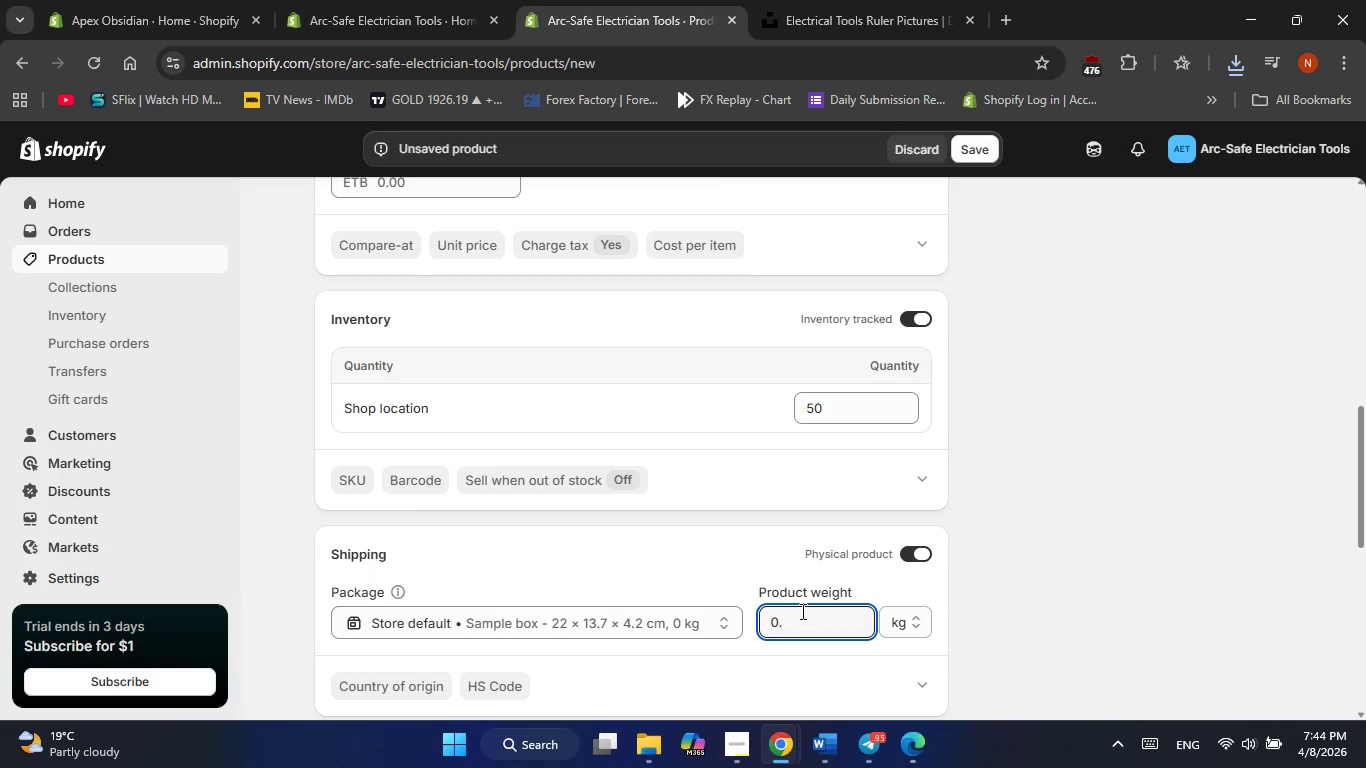 
key(Numpad5)
 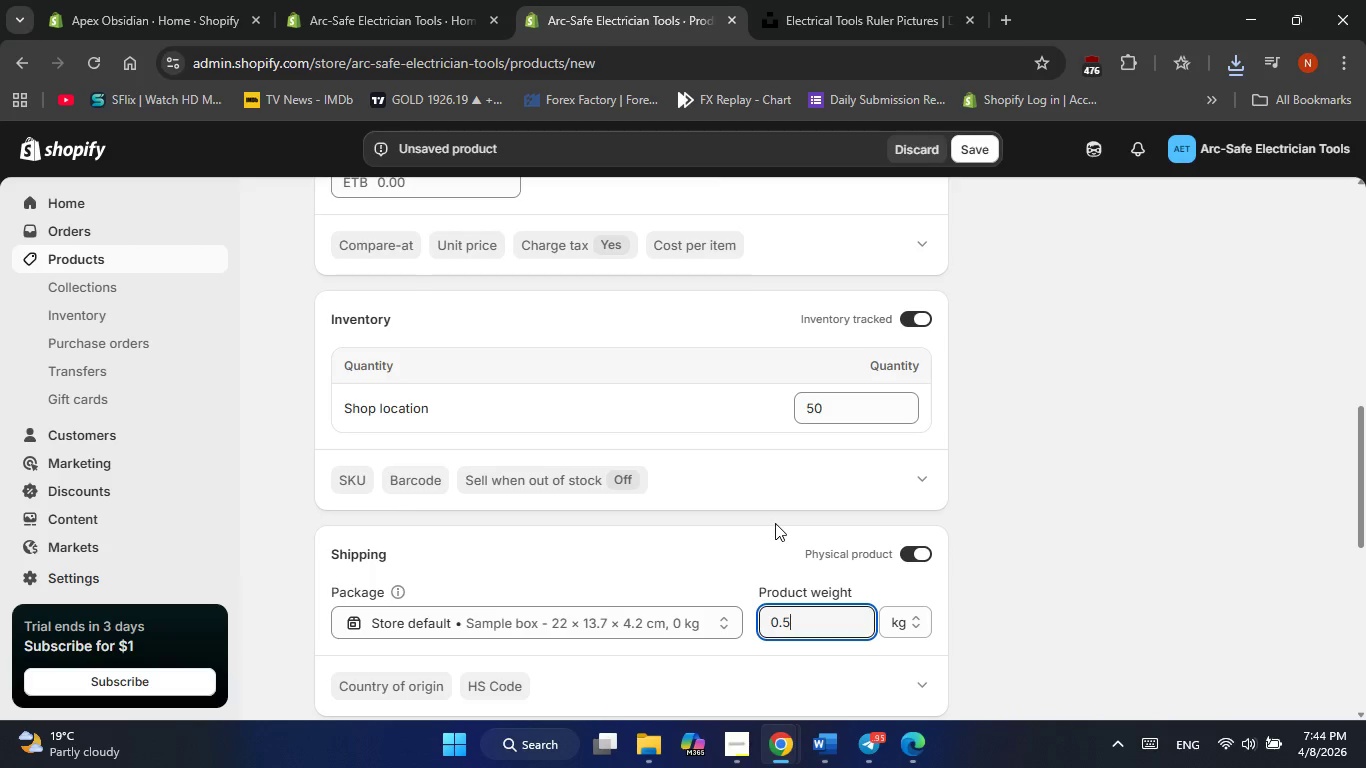 
left_click([756, 556])
 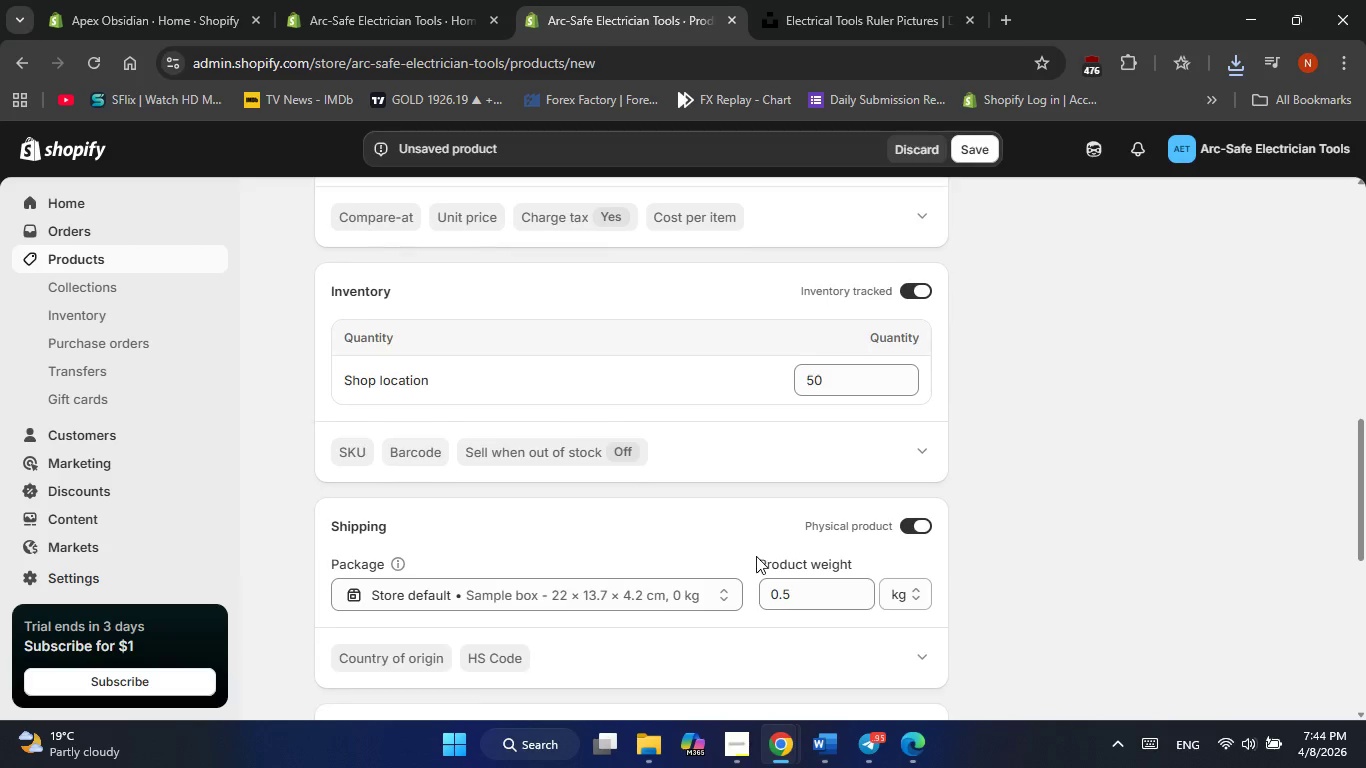 
scroll: coordinate [755, 558], scroll_direction: down, amount: 3.0
 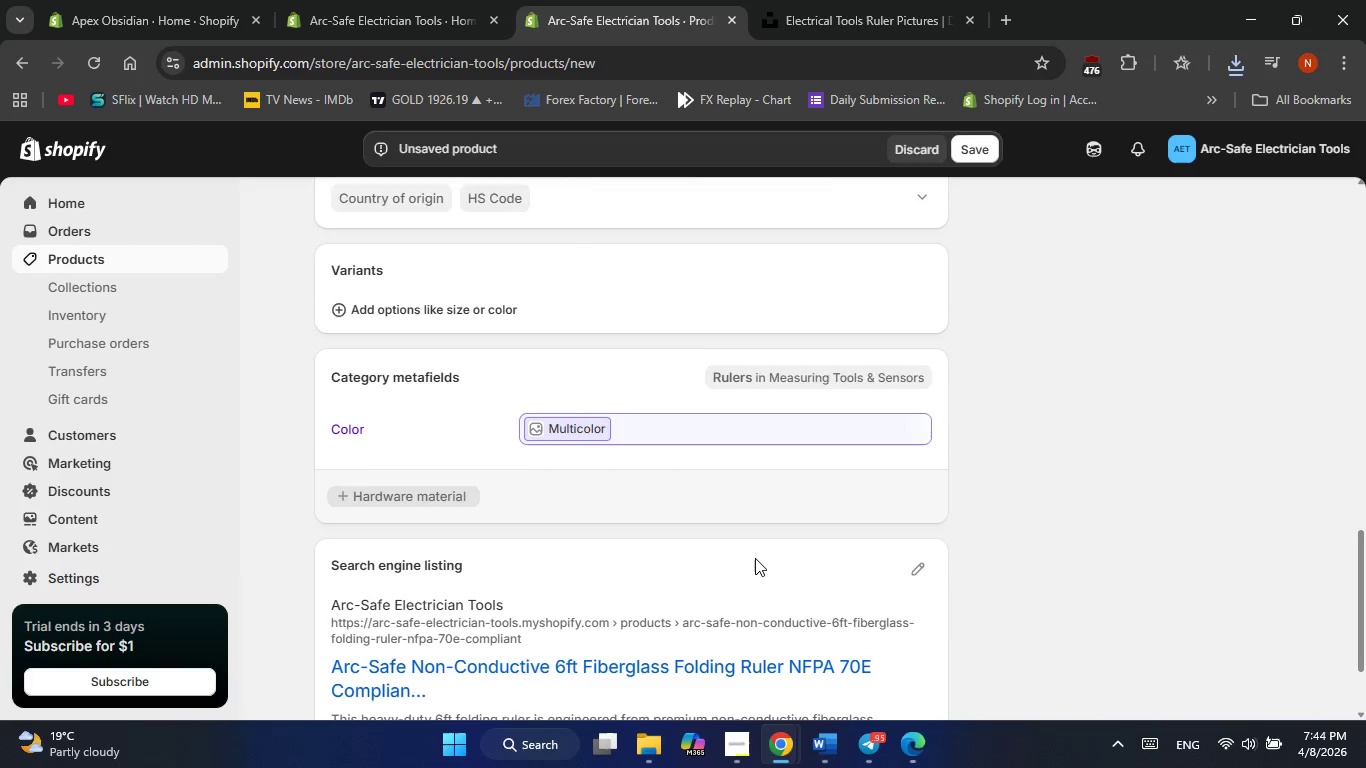 
scroll: coordinate [755, 558], scroll_direction: up, amount: 1.0
 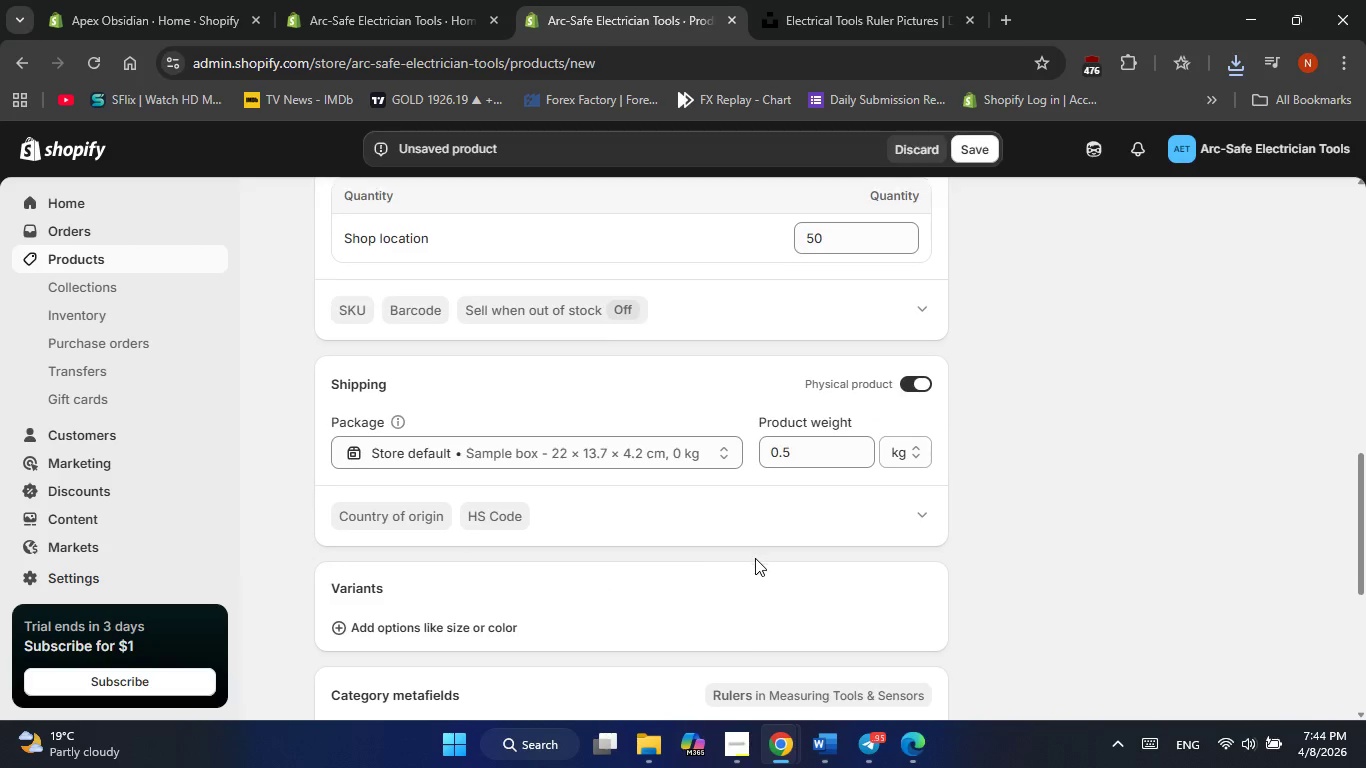 
scroll: coordinate [755, 558], scroll_direction: none, amount: 0.0
 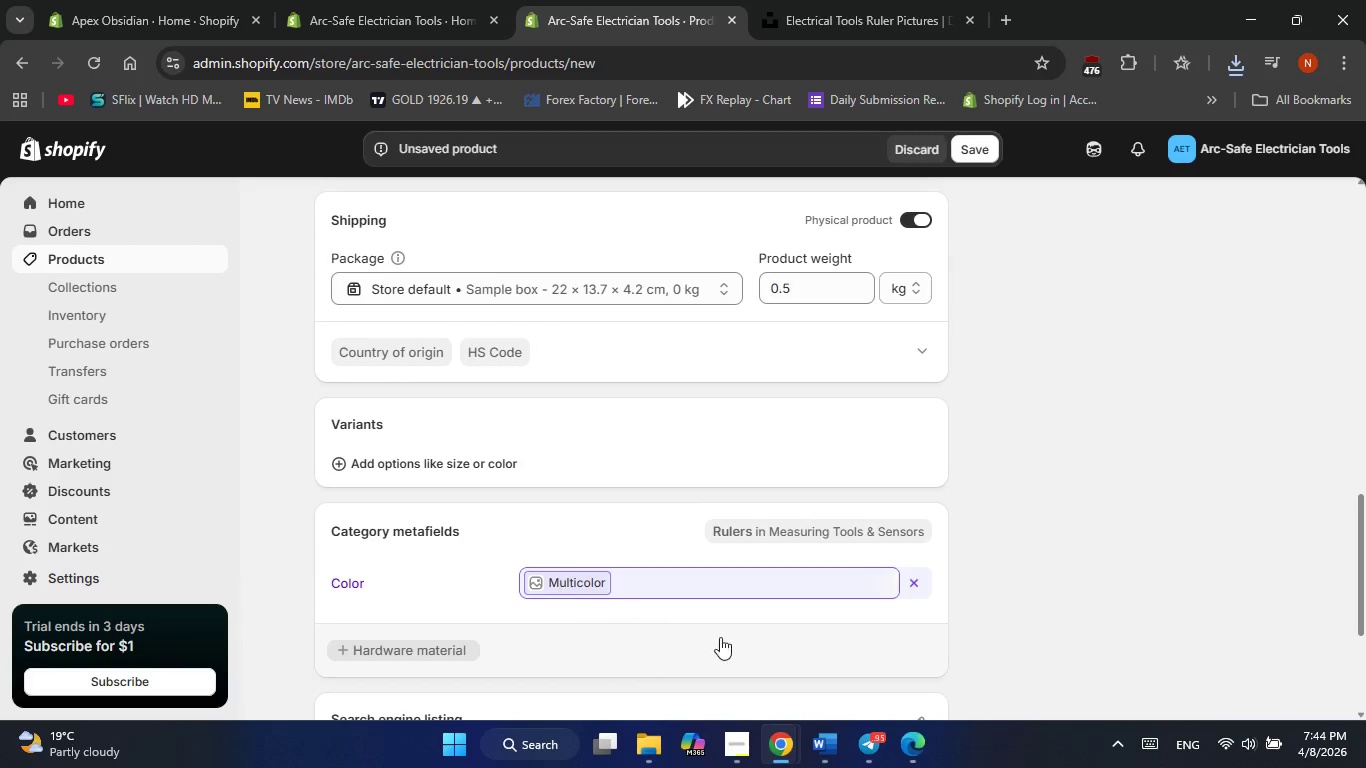 
scroll: coordinate [748, 671], scroll_direction: down, amount: 3.0
 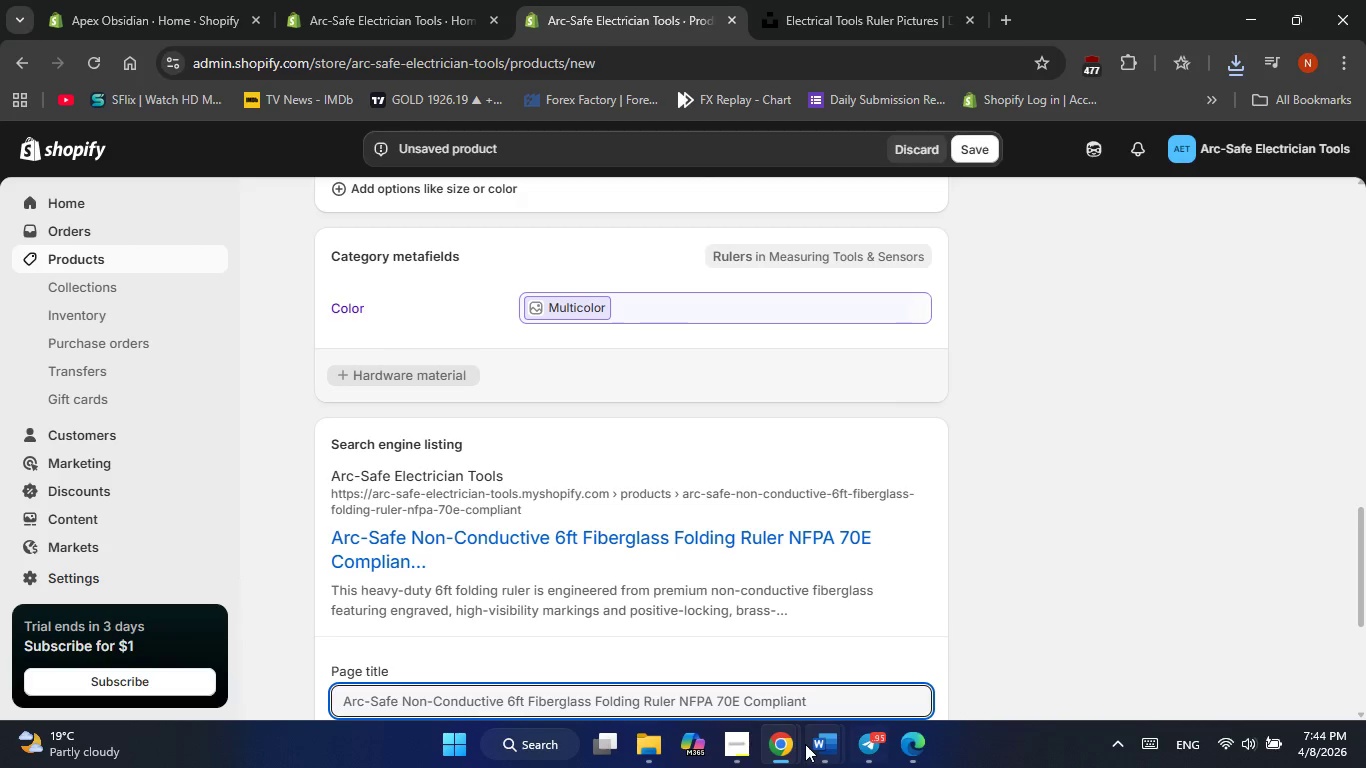 
left_click([749, 672])
 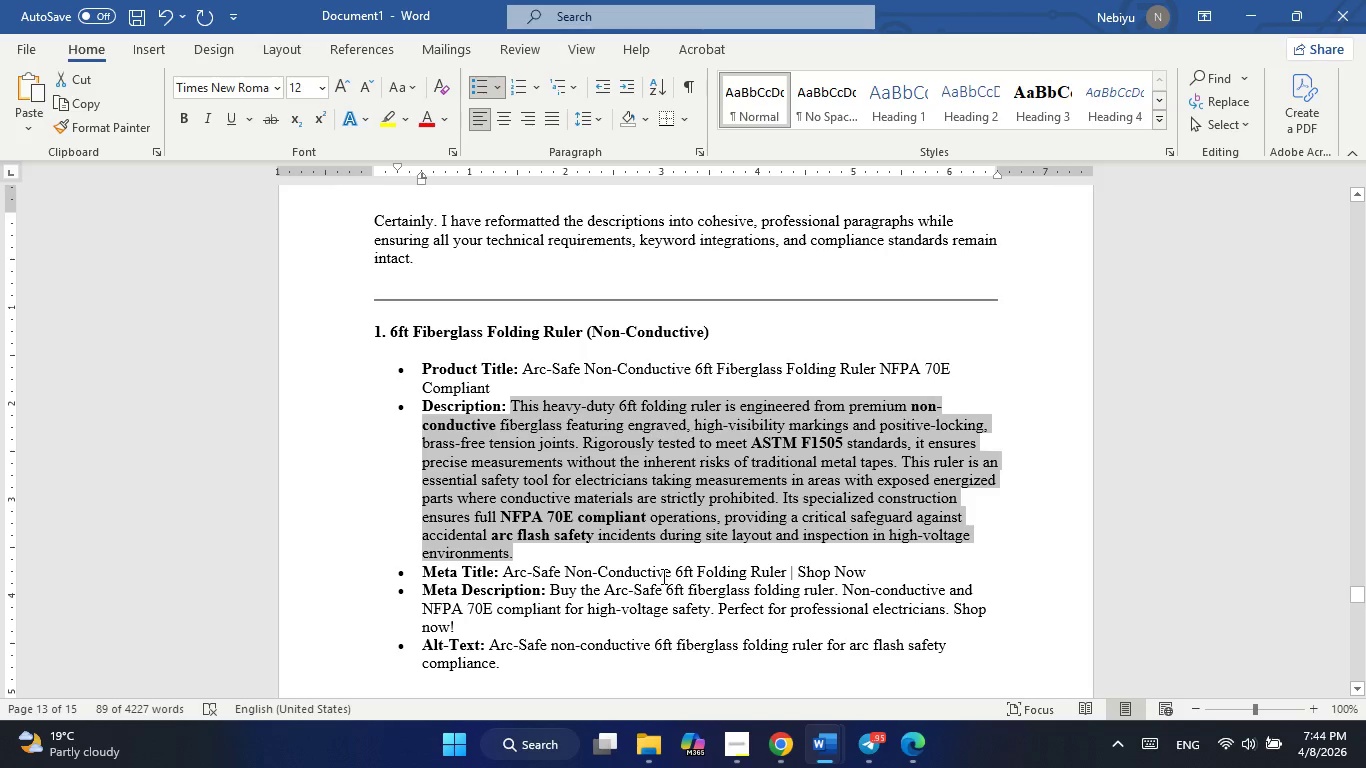 
scroll: coordinate [662, 576], scroll_direction: down, amount: 1.0
 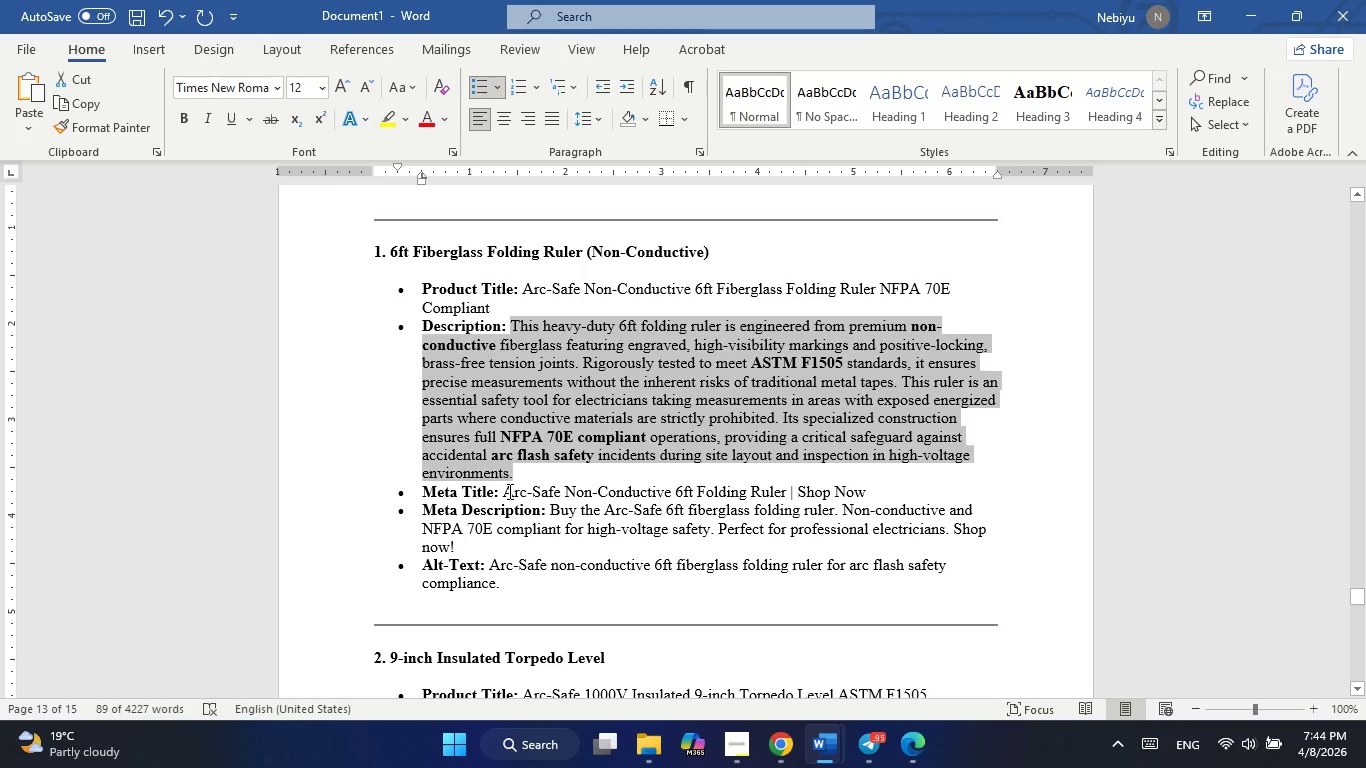 
left_click_drag(start_coordinate=[503, 492], to_coordinate=[861, 487])
 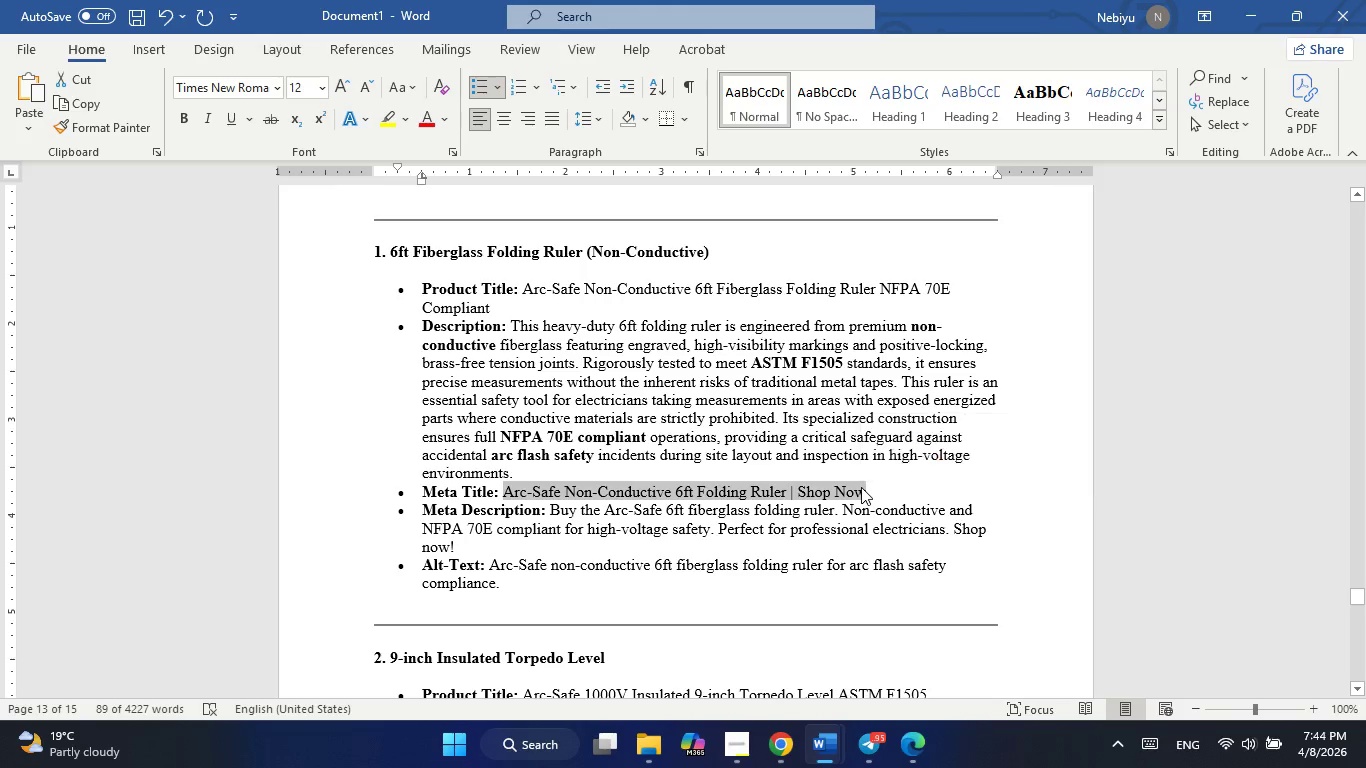 
right_click([861, 487])
 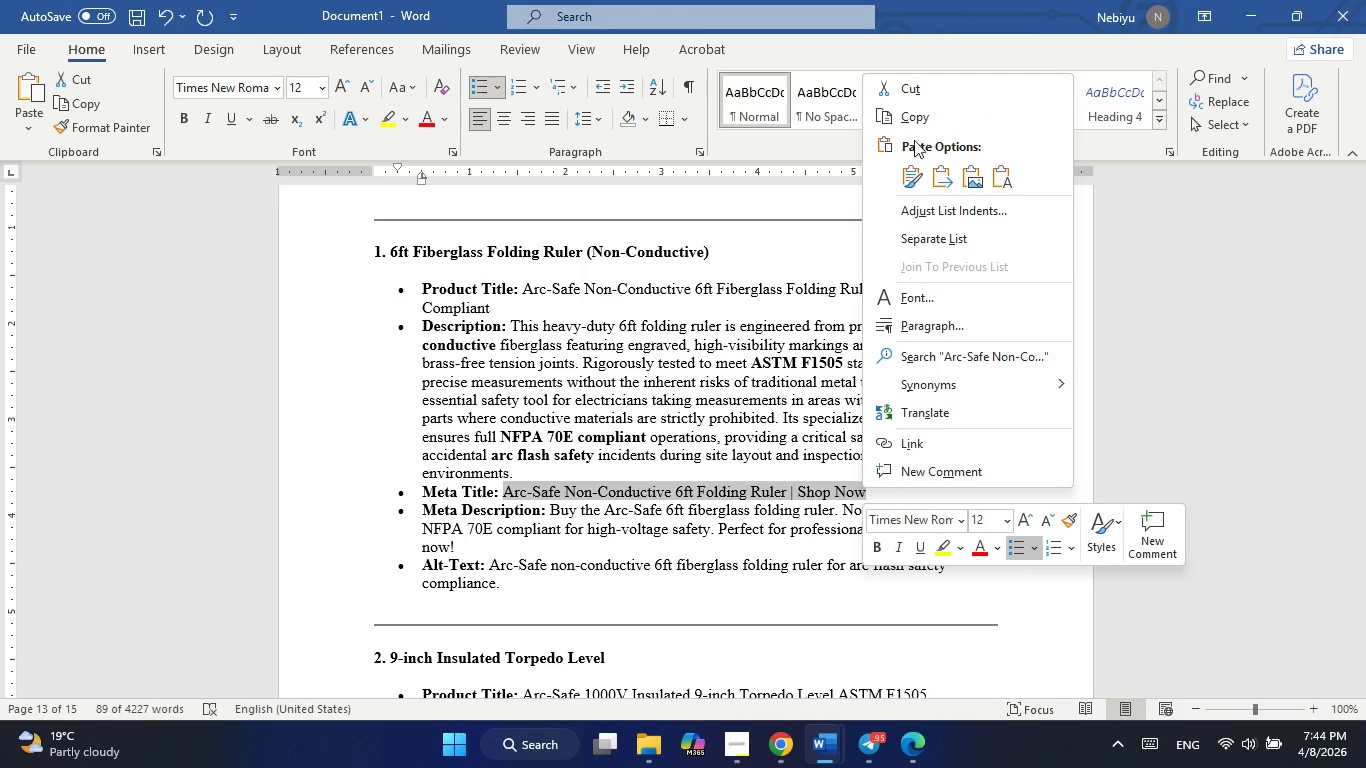 
left_click([914, 121])
 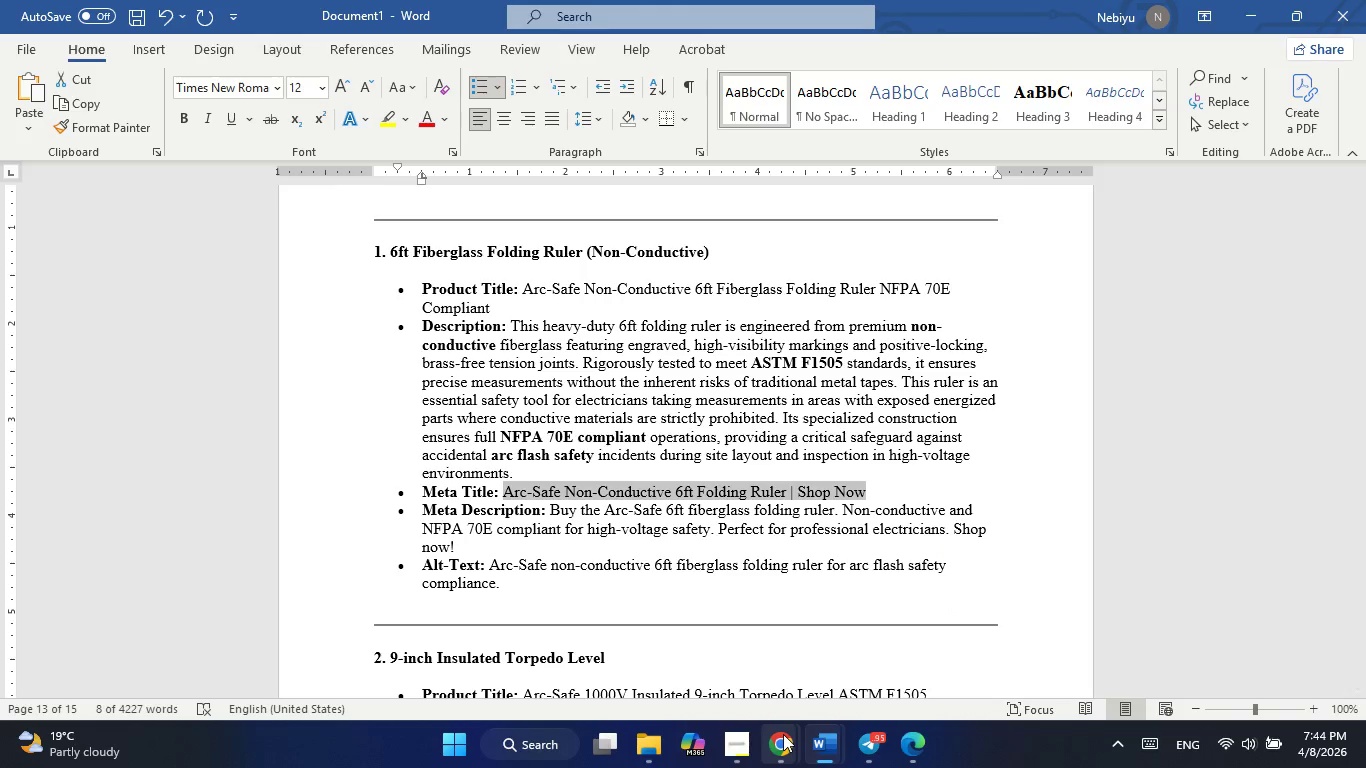 
left_click([831, 658])
 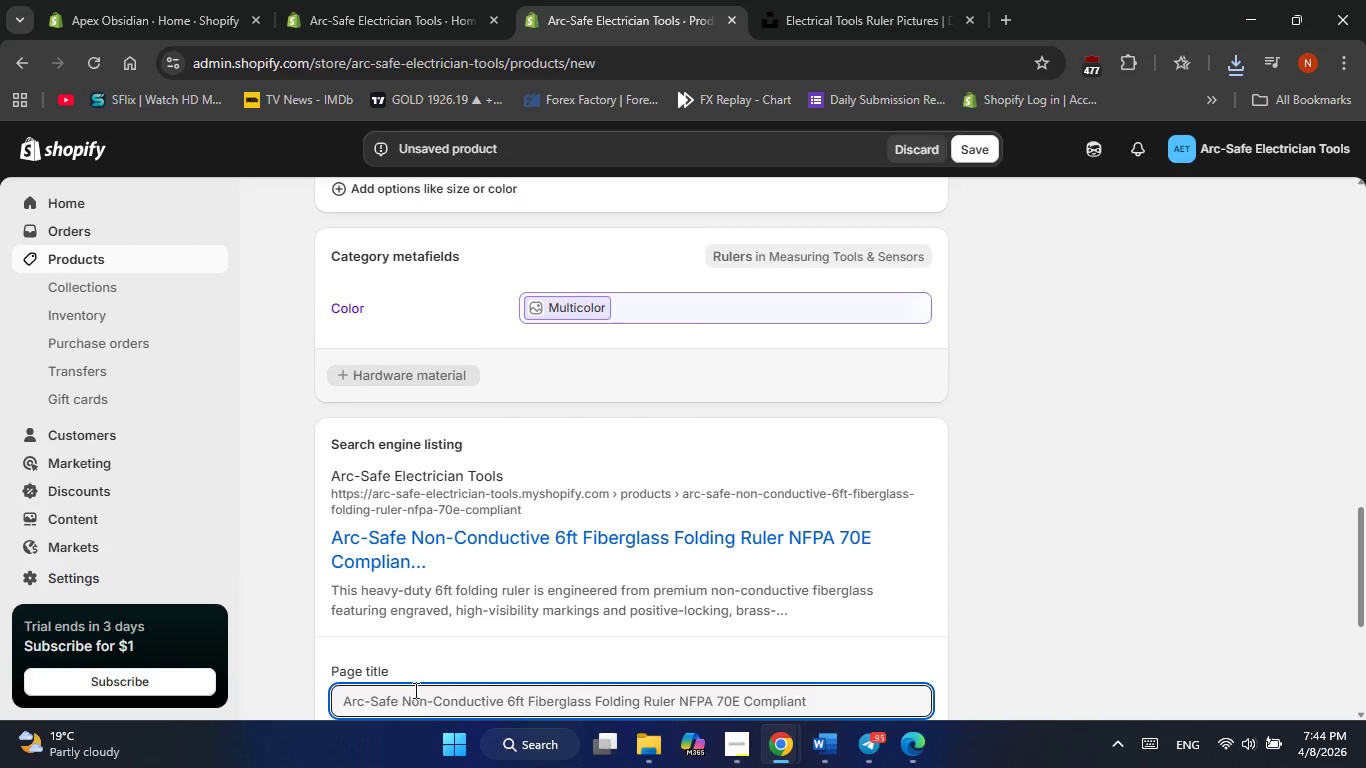 
left_click([419, 694])
 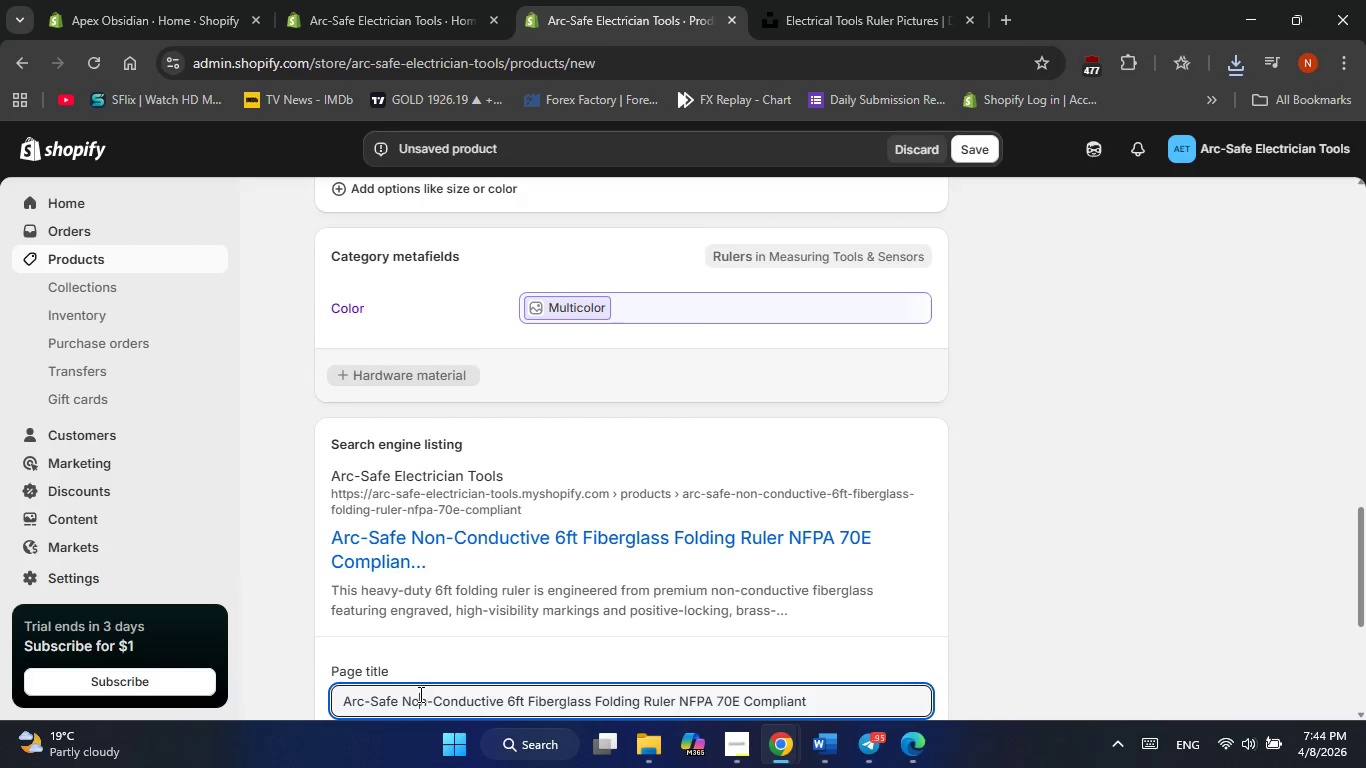 
key(Control+A)
 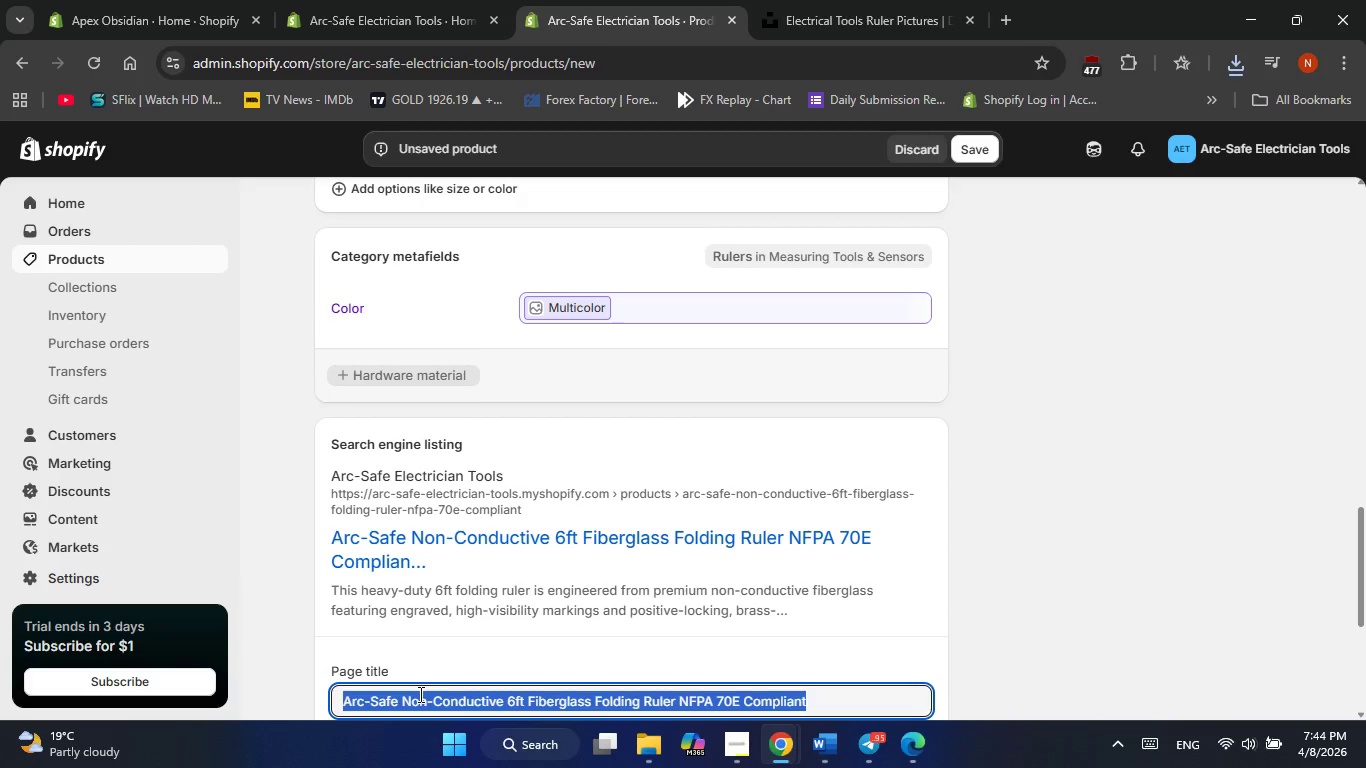 
key(Control+V)
 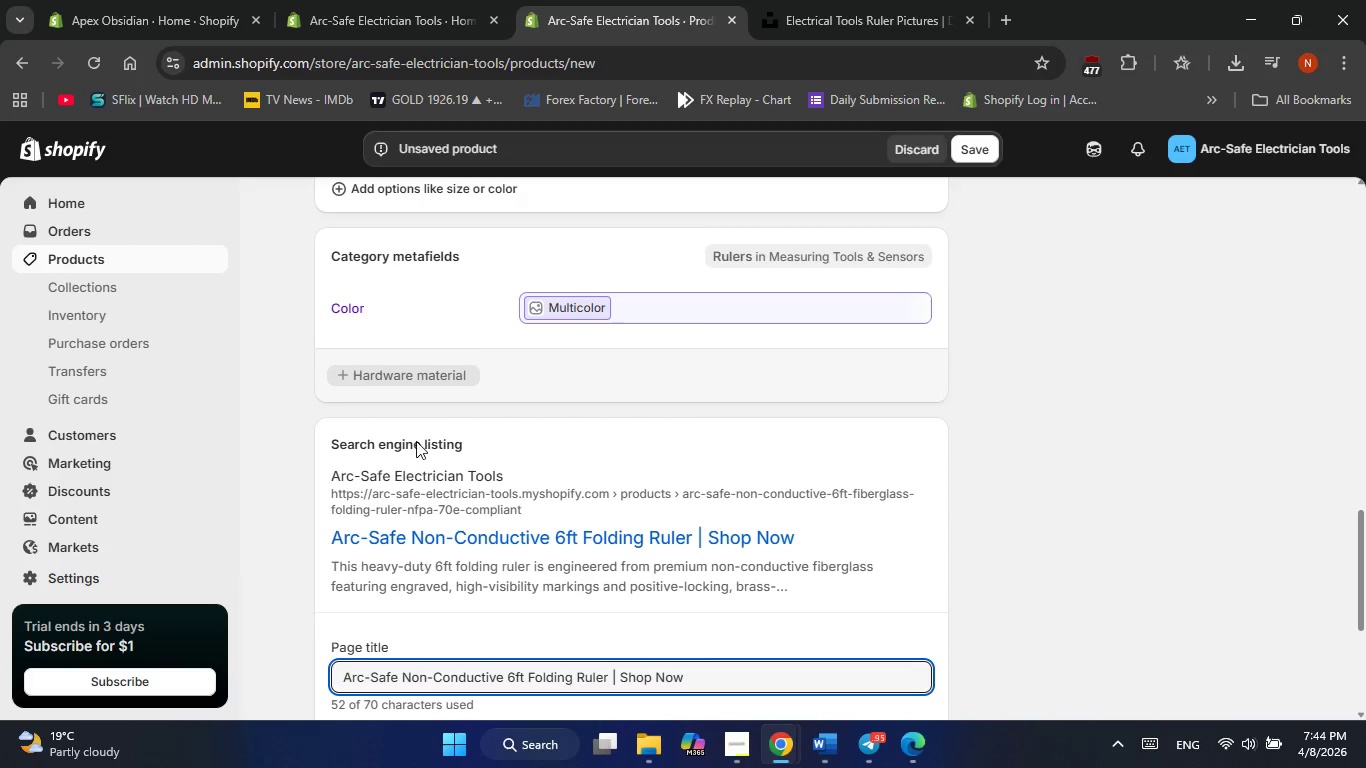 
scroll: coordinate [416, 441], scroll_direction: down, amount: 3.0
 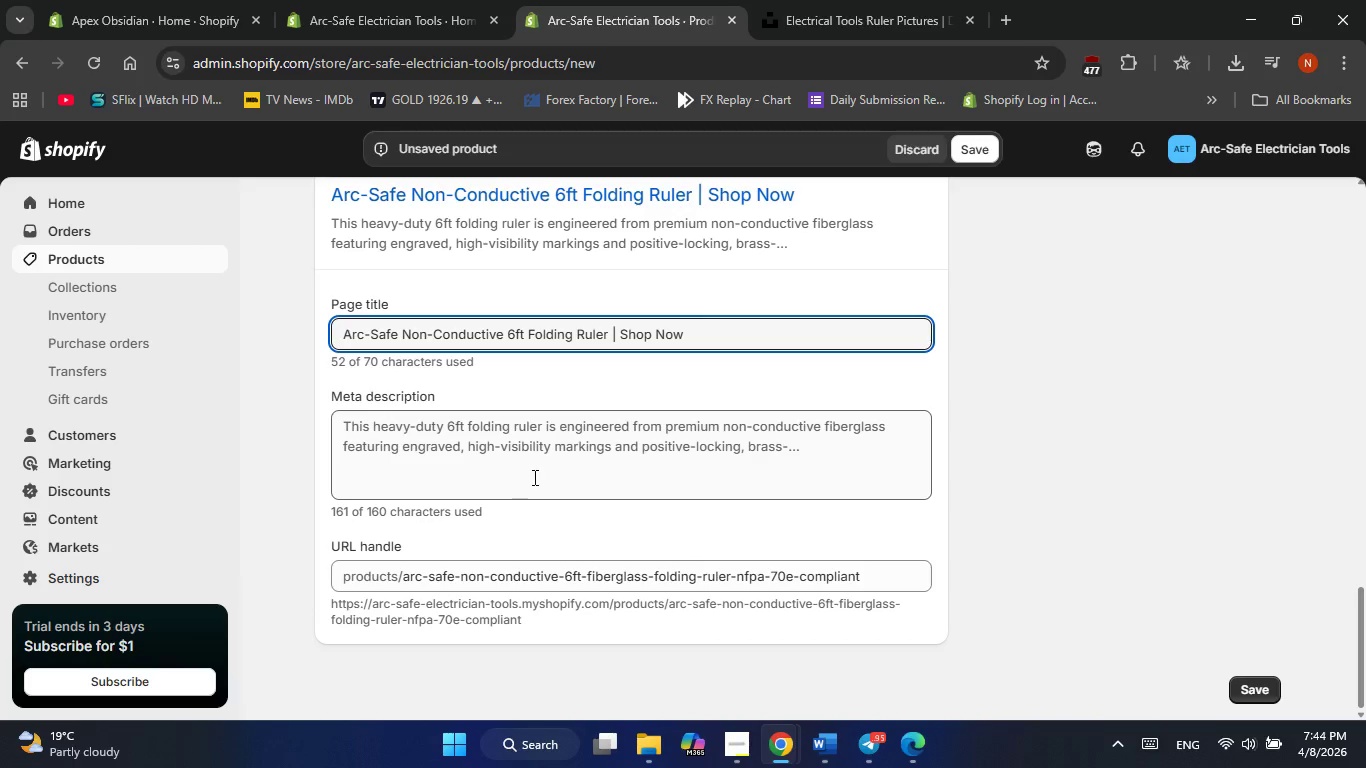 
left_click([534, 478])
 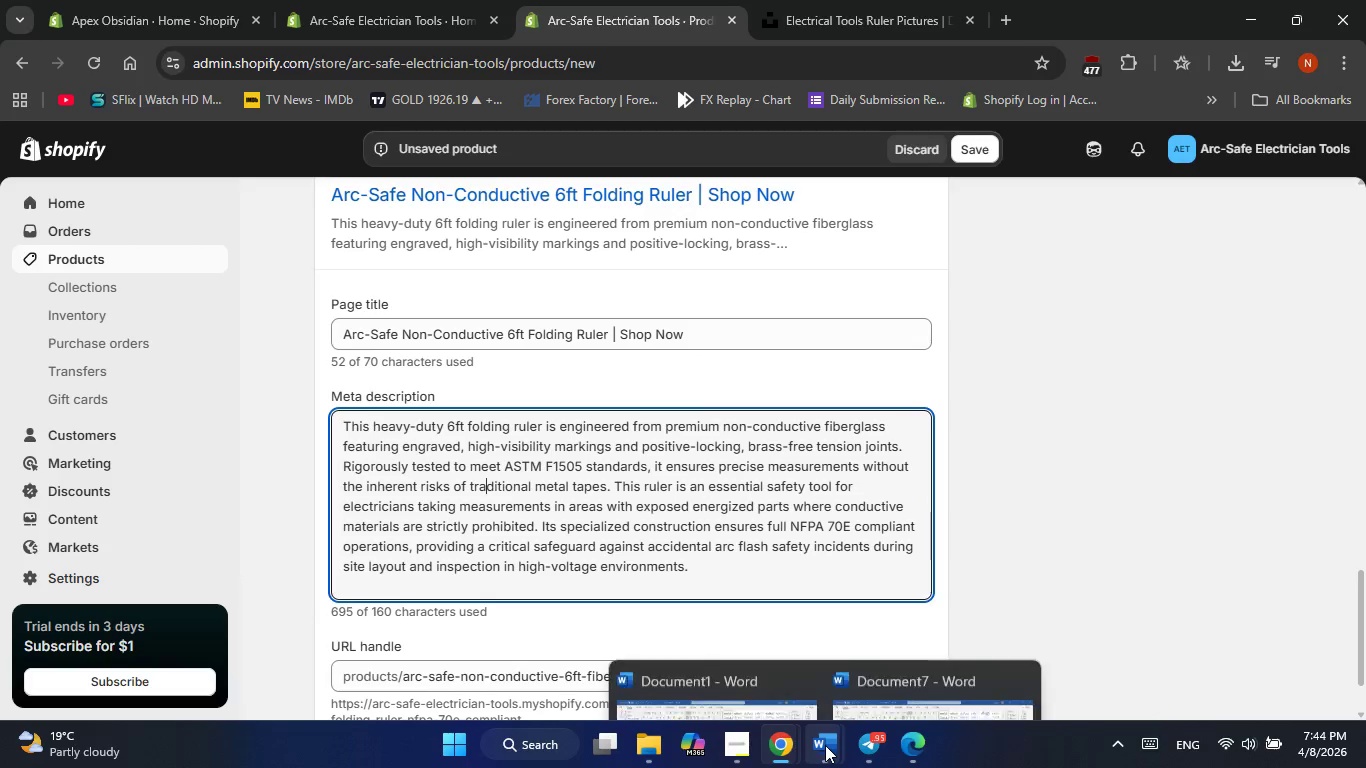 
left_click([786, 638])
 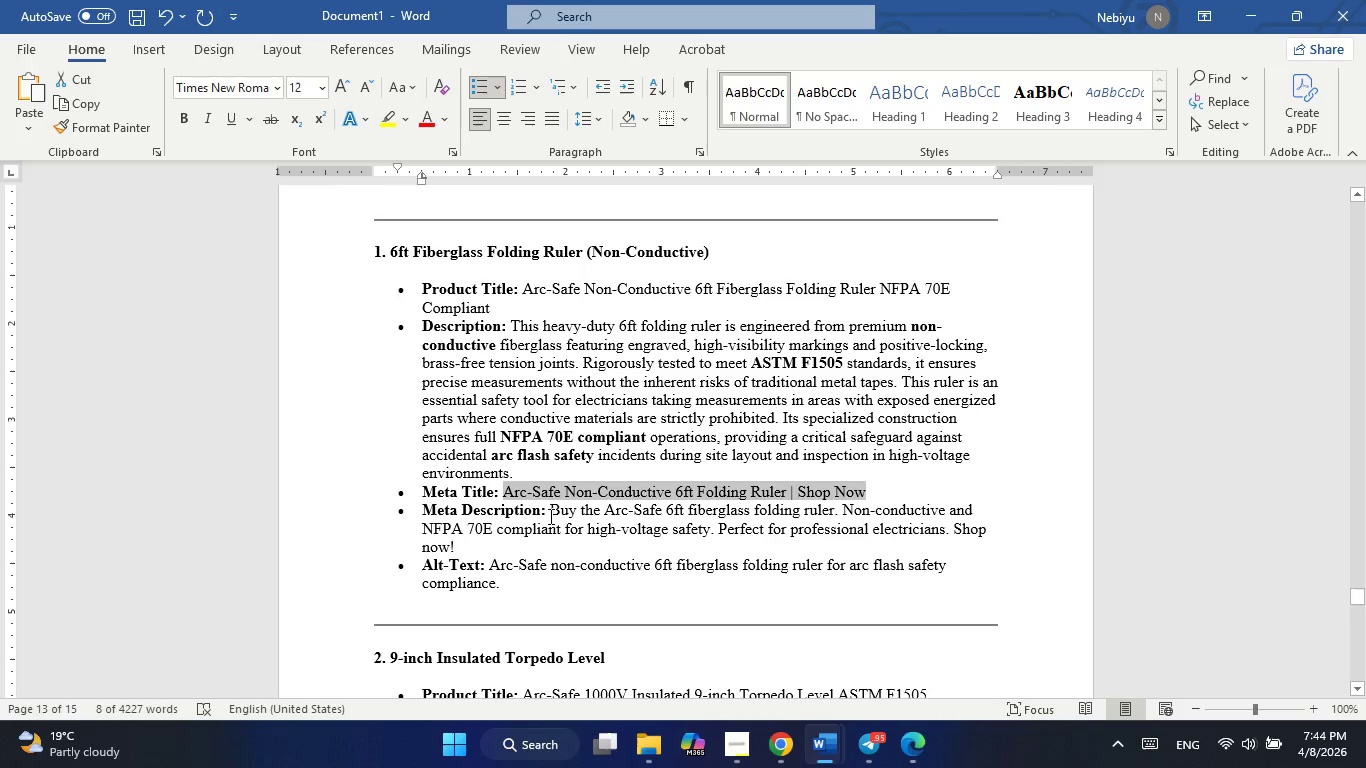 
left_click_drag(start_coordinate=[549, 512], to_coordinate=[535, 543])
 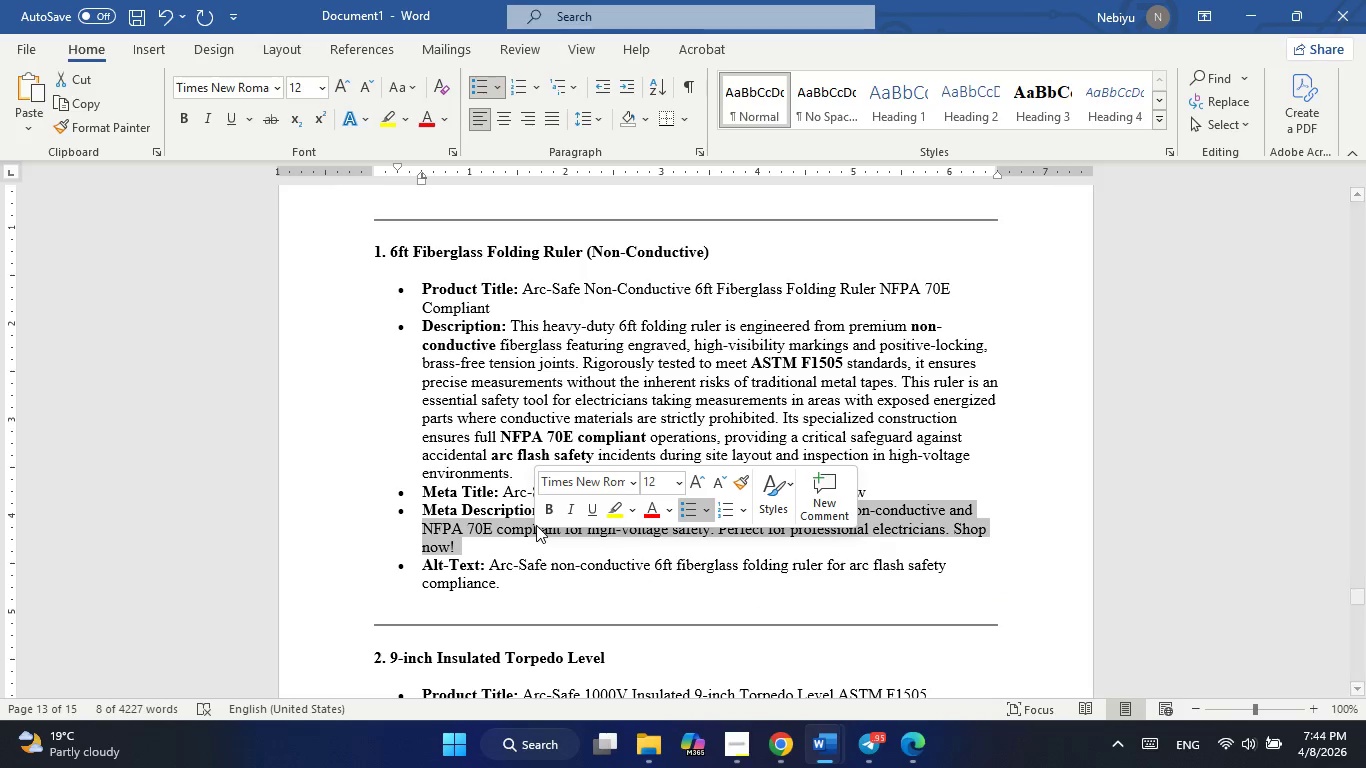 
right_click([536, 525])
 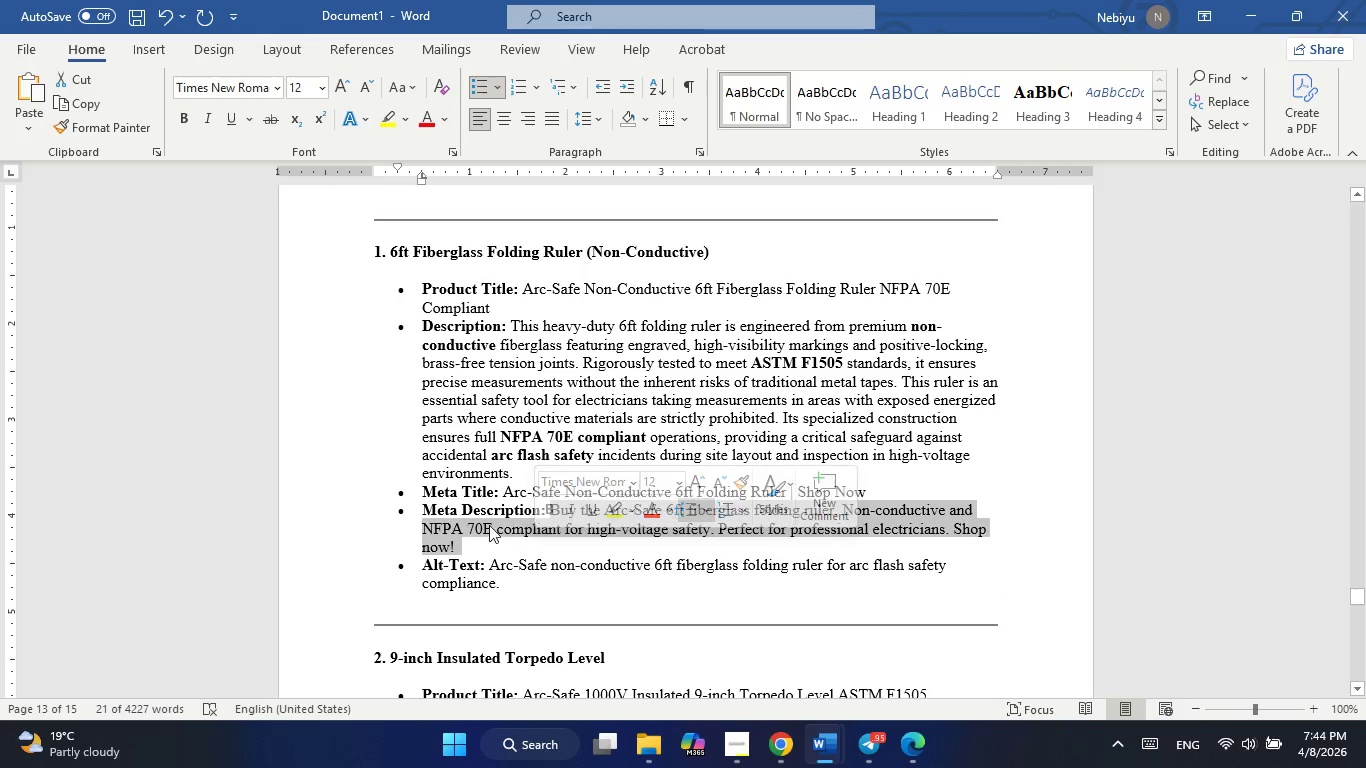 
right_click([489, 525])
 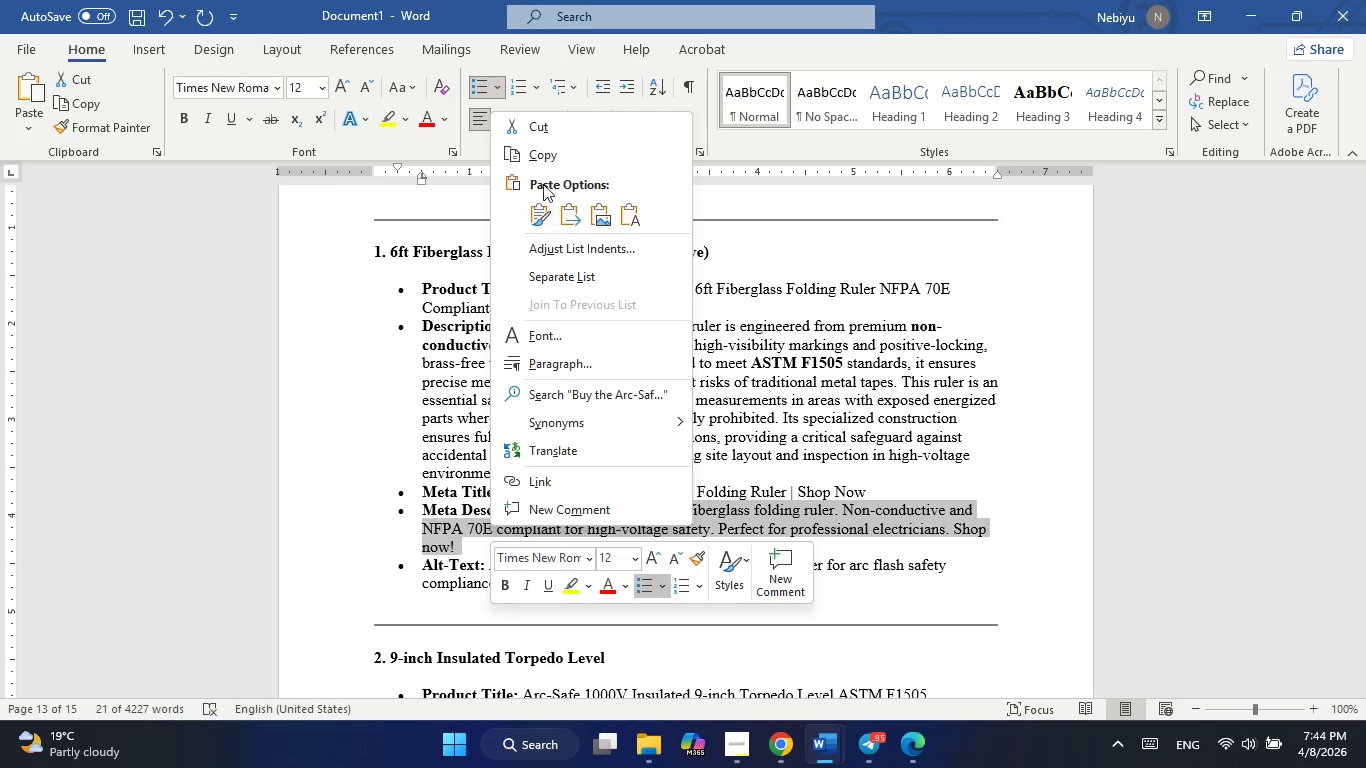 
left_click([548, 158])
 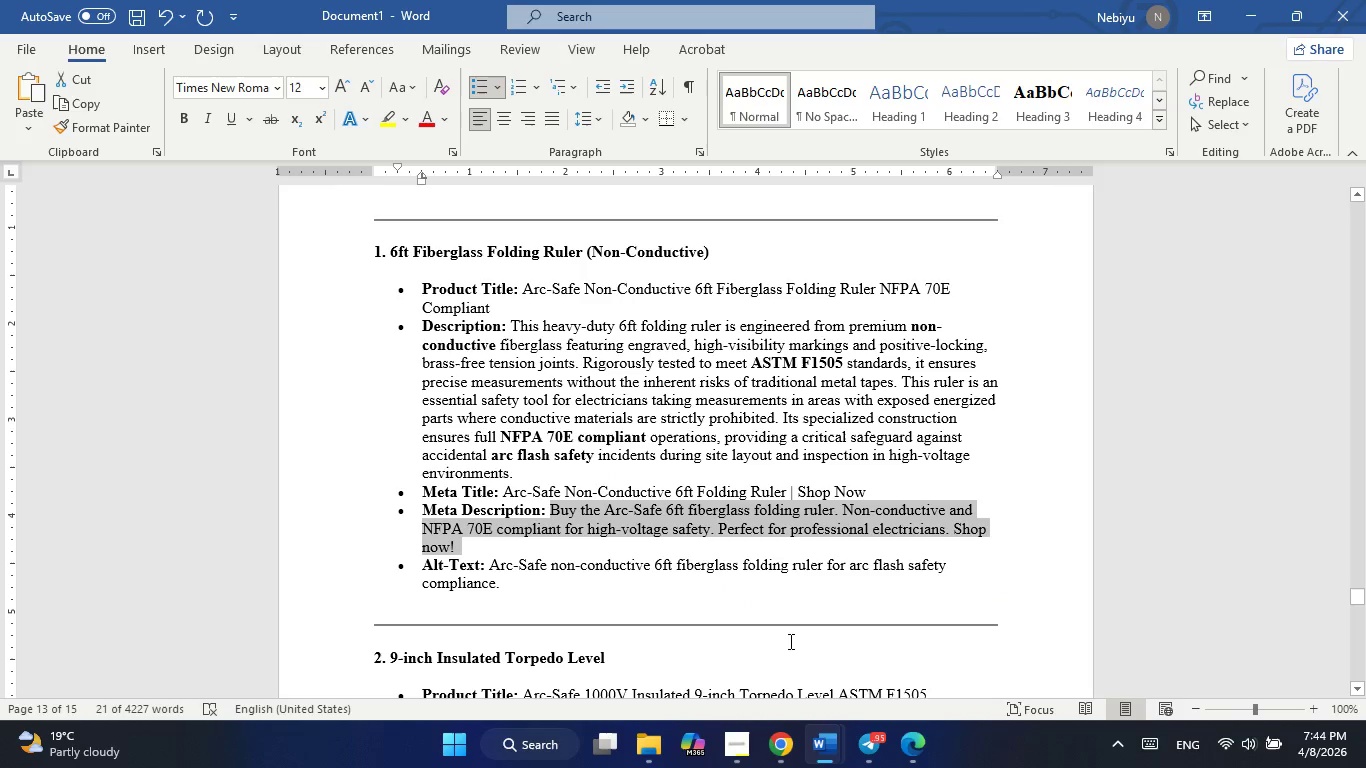 
mouse_move([811, 752])
 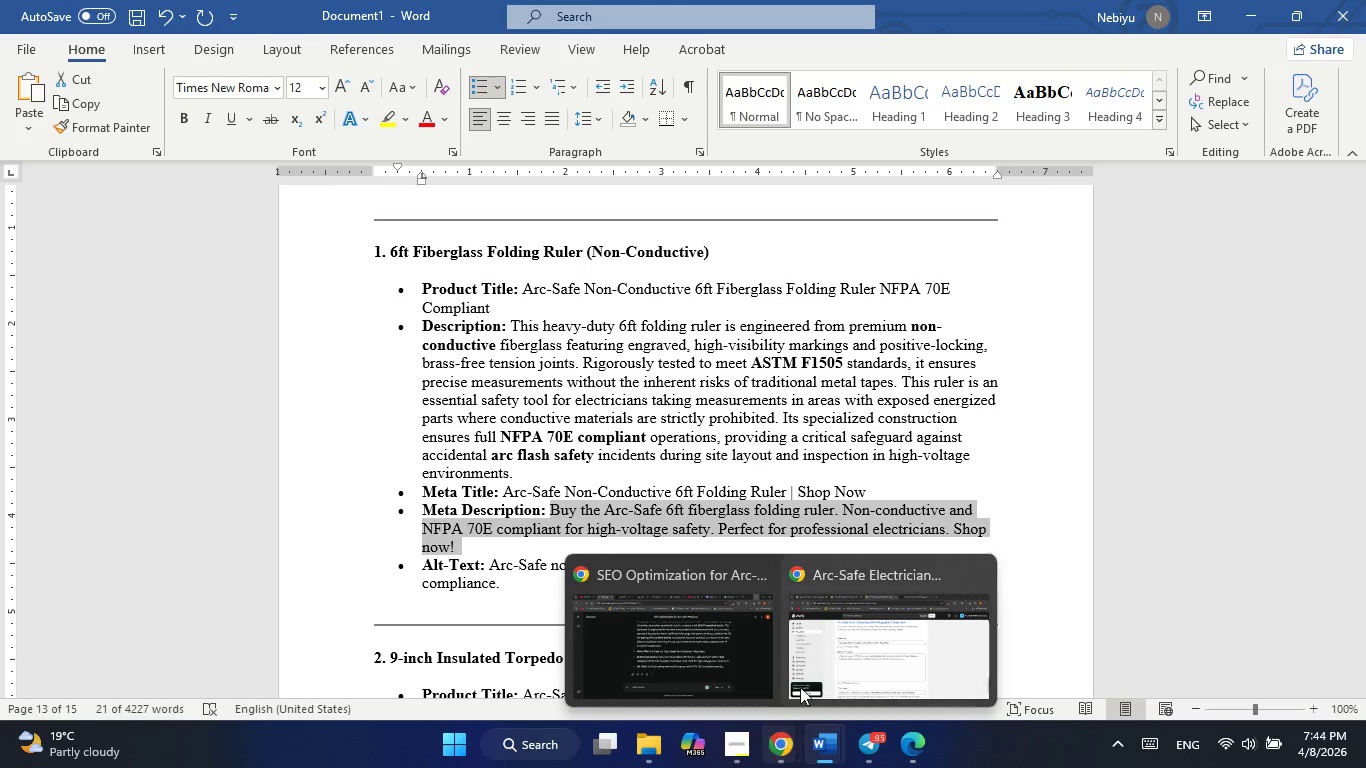 
left_click([815, 670])
 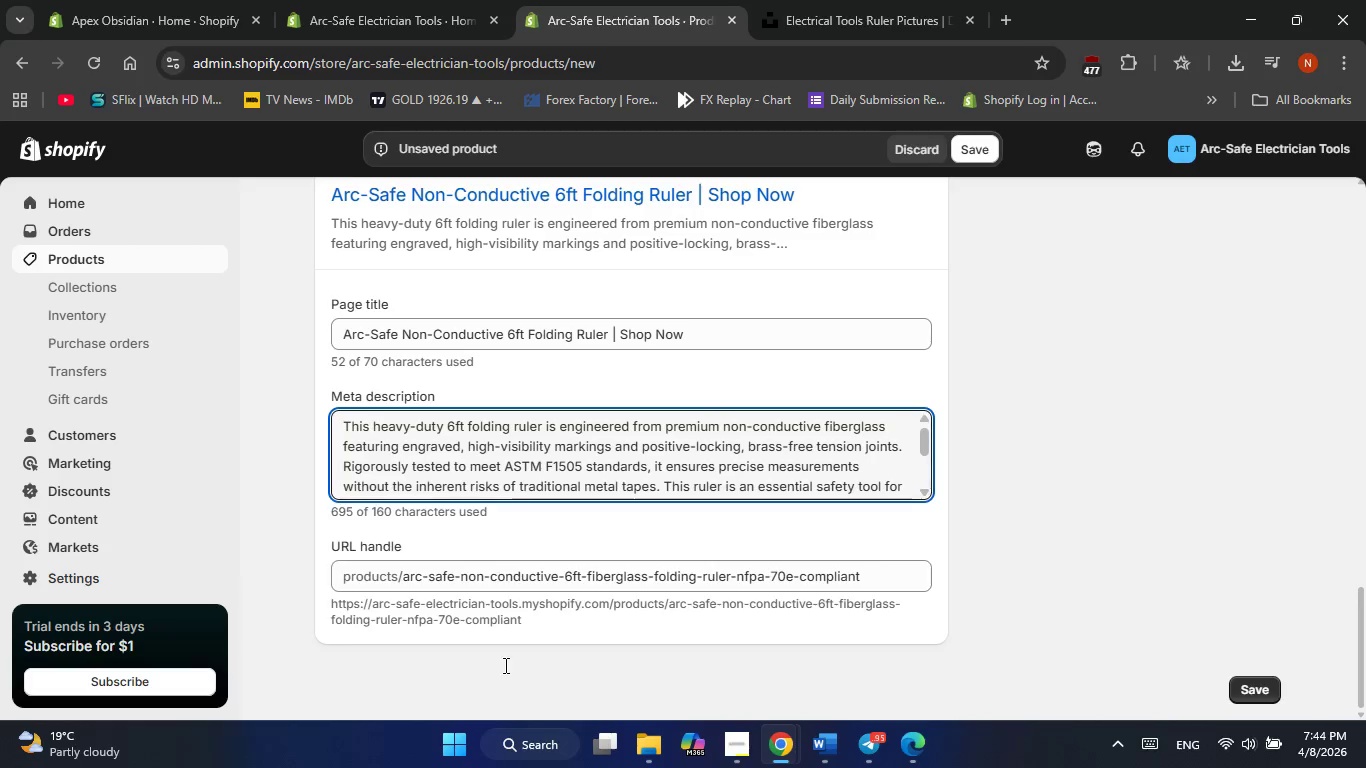 
scroll: coordinate [504, 665], scroll_direction: down, amount: 1.0
 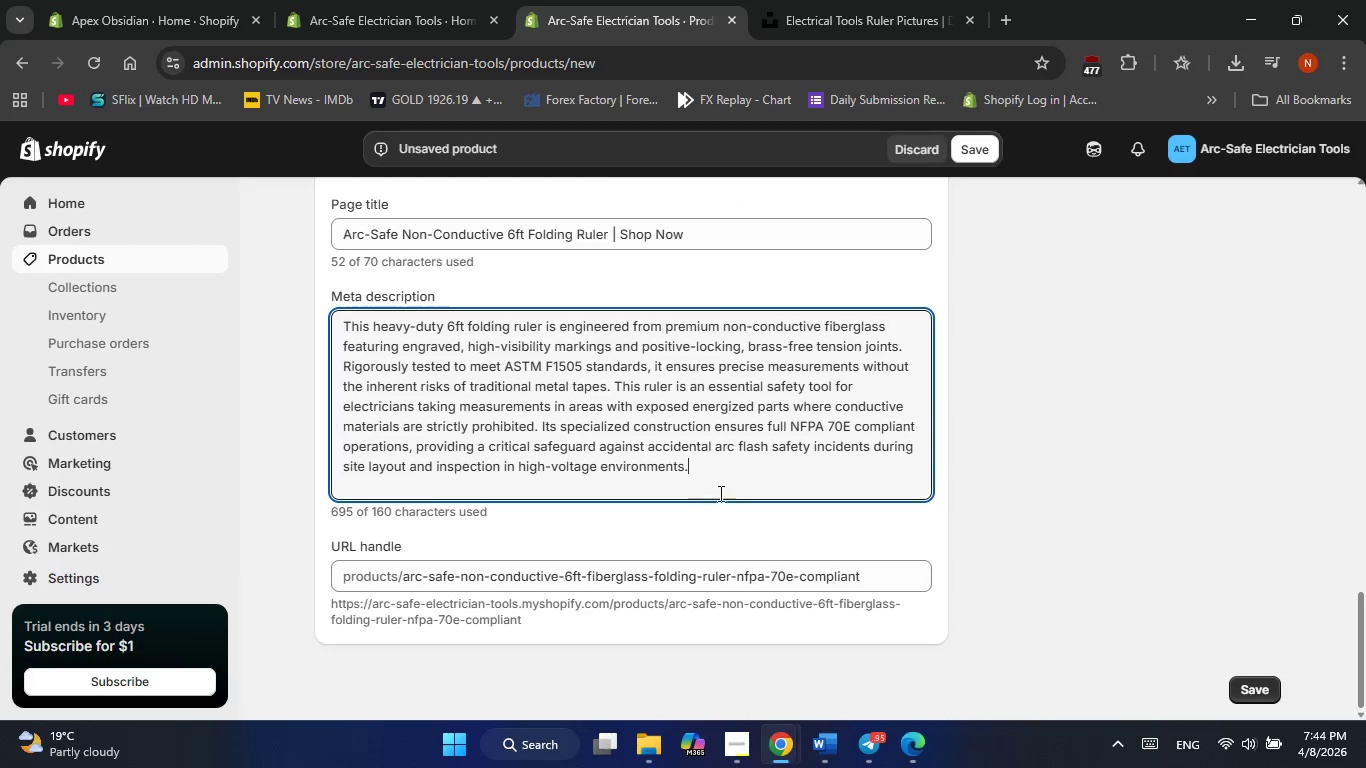 
left_click([750, 470])
 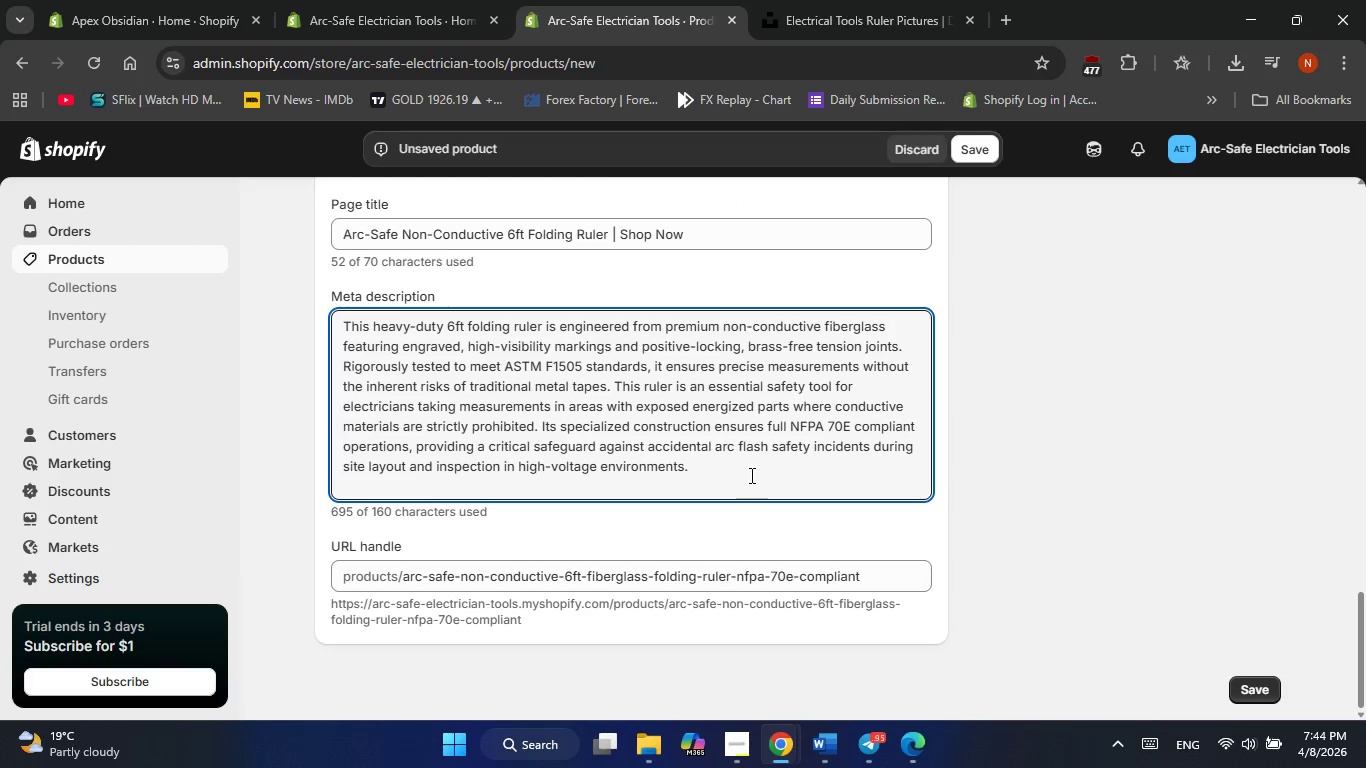 
key(Control+ControlLeft)
 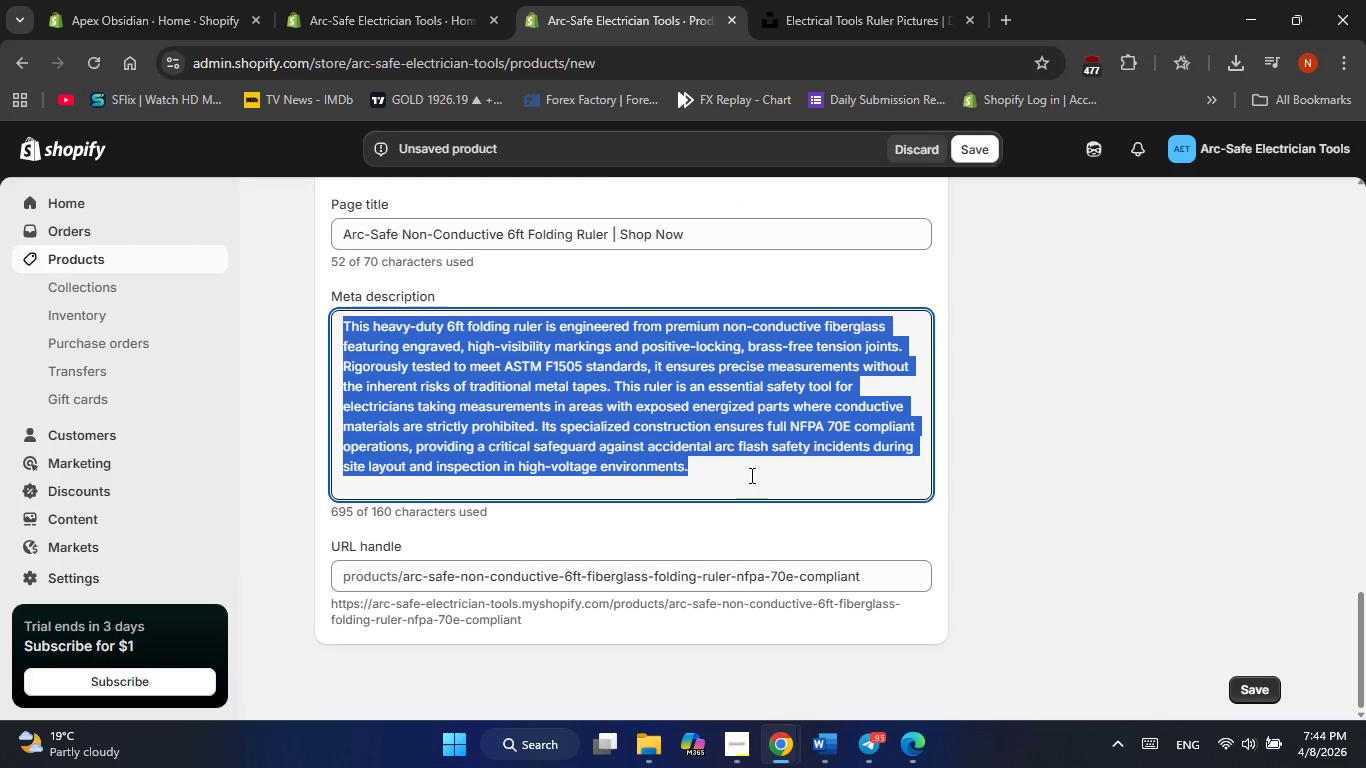 
key(Control+A)
 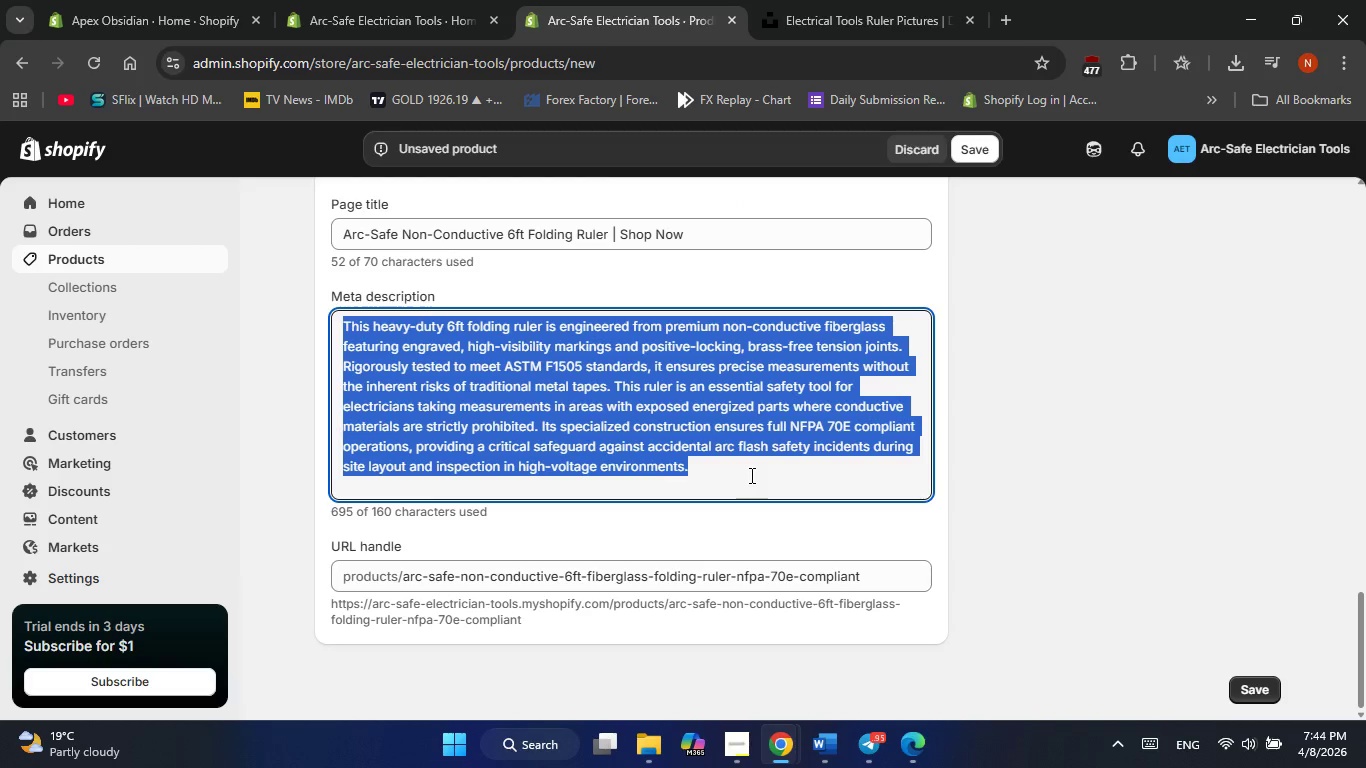 
key(Backspace)
 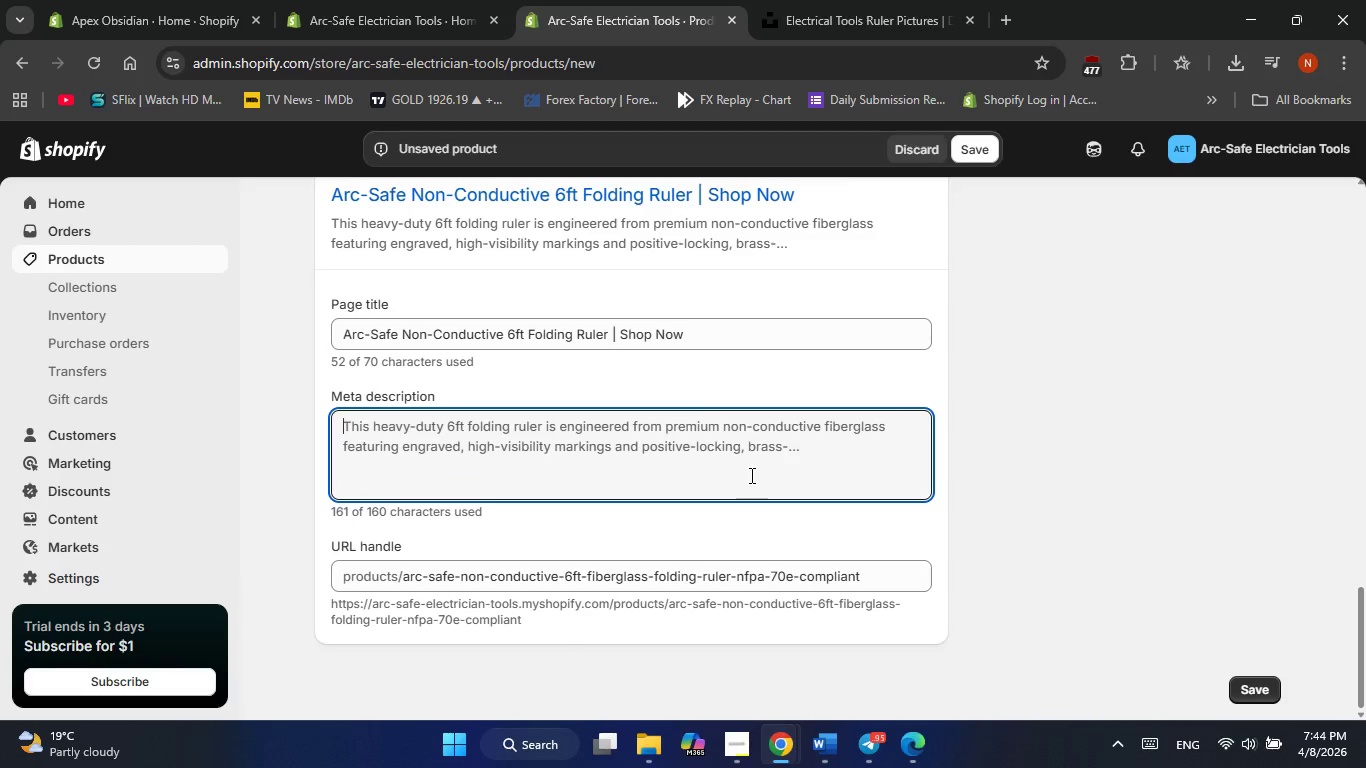 
key(Control+V)
 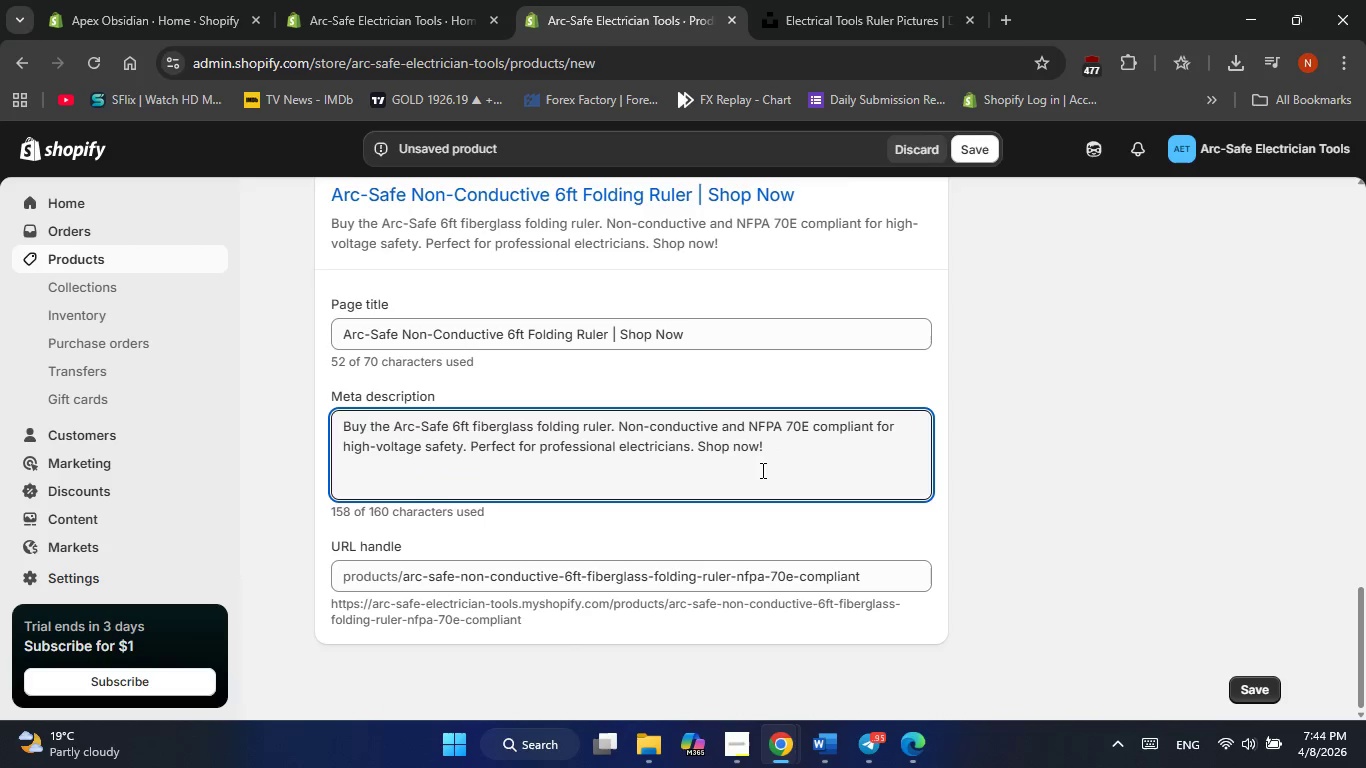 
scroll: coordinate [761, 470], scroll_direction: none, amount: 0.0
 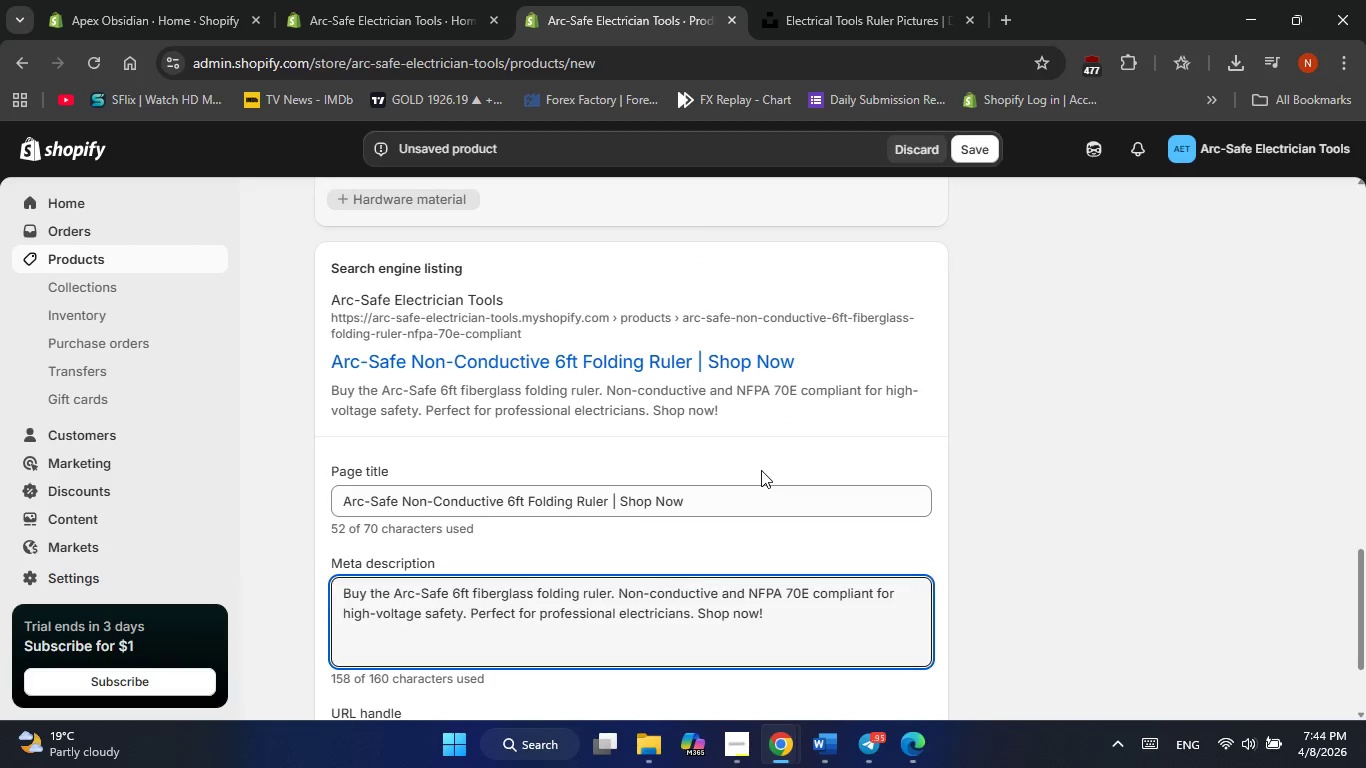 
scroll: coordinate [761, 470], scroll_direction: up, amount: 1.0
 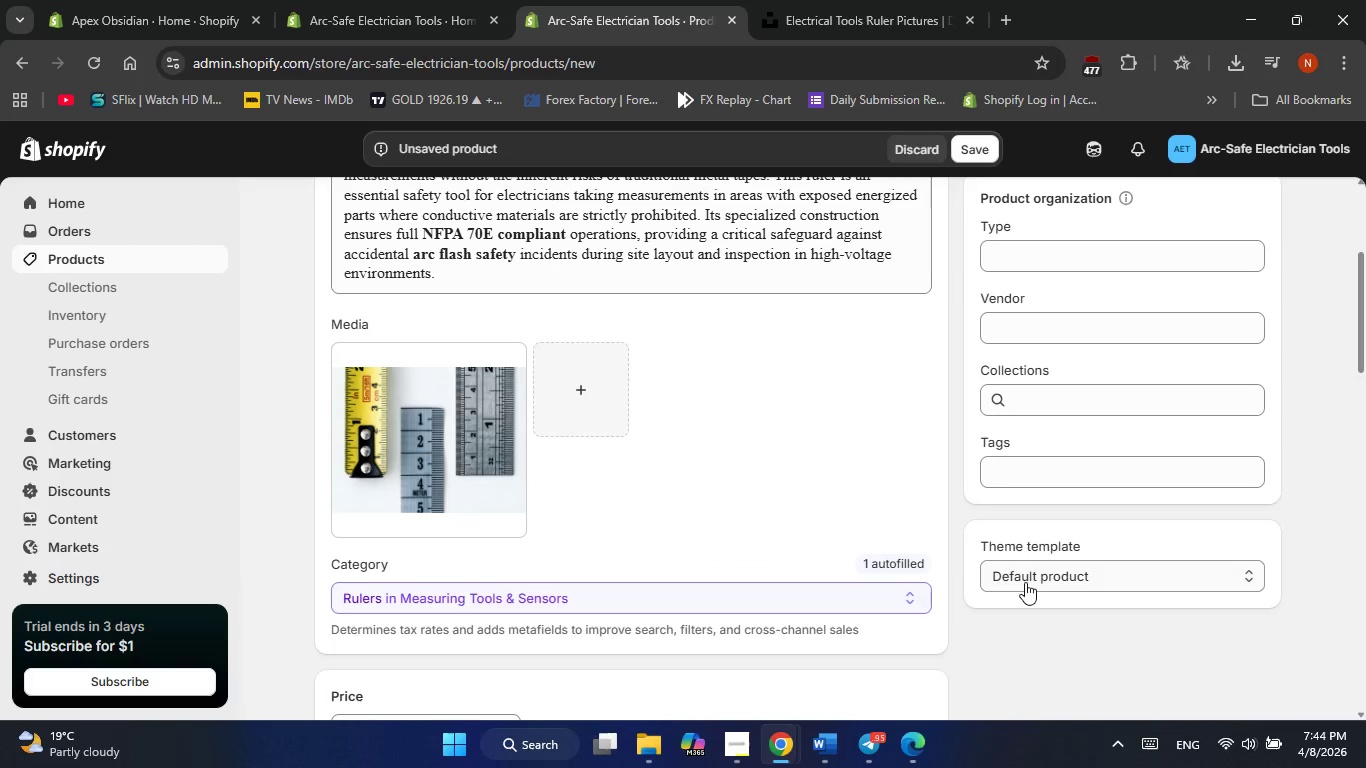 
left_click([1000, 318])
 